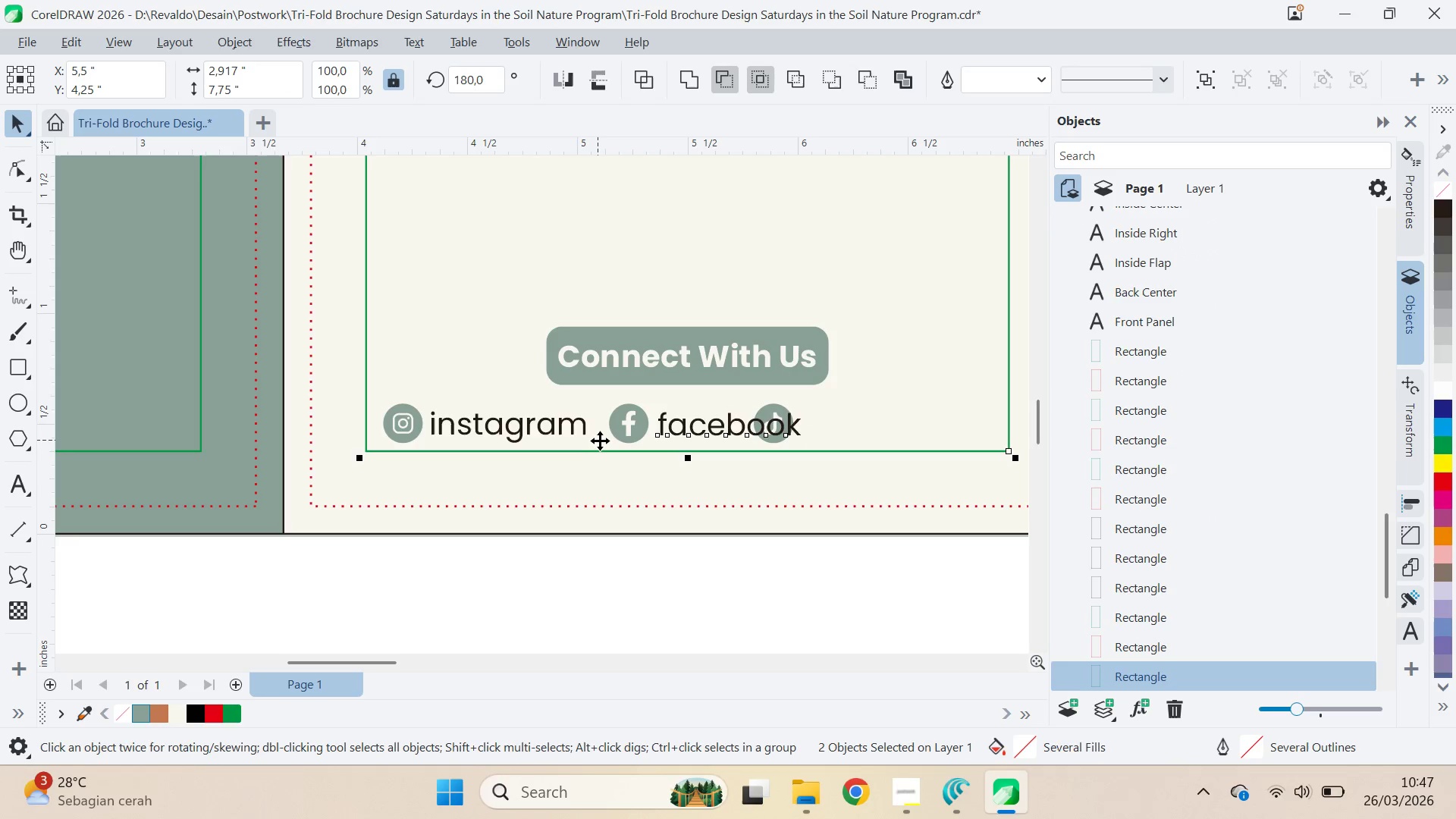 
hold_key(key=ShiftLeft, duration=1.16)
left_click([586, 432])
 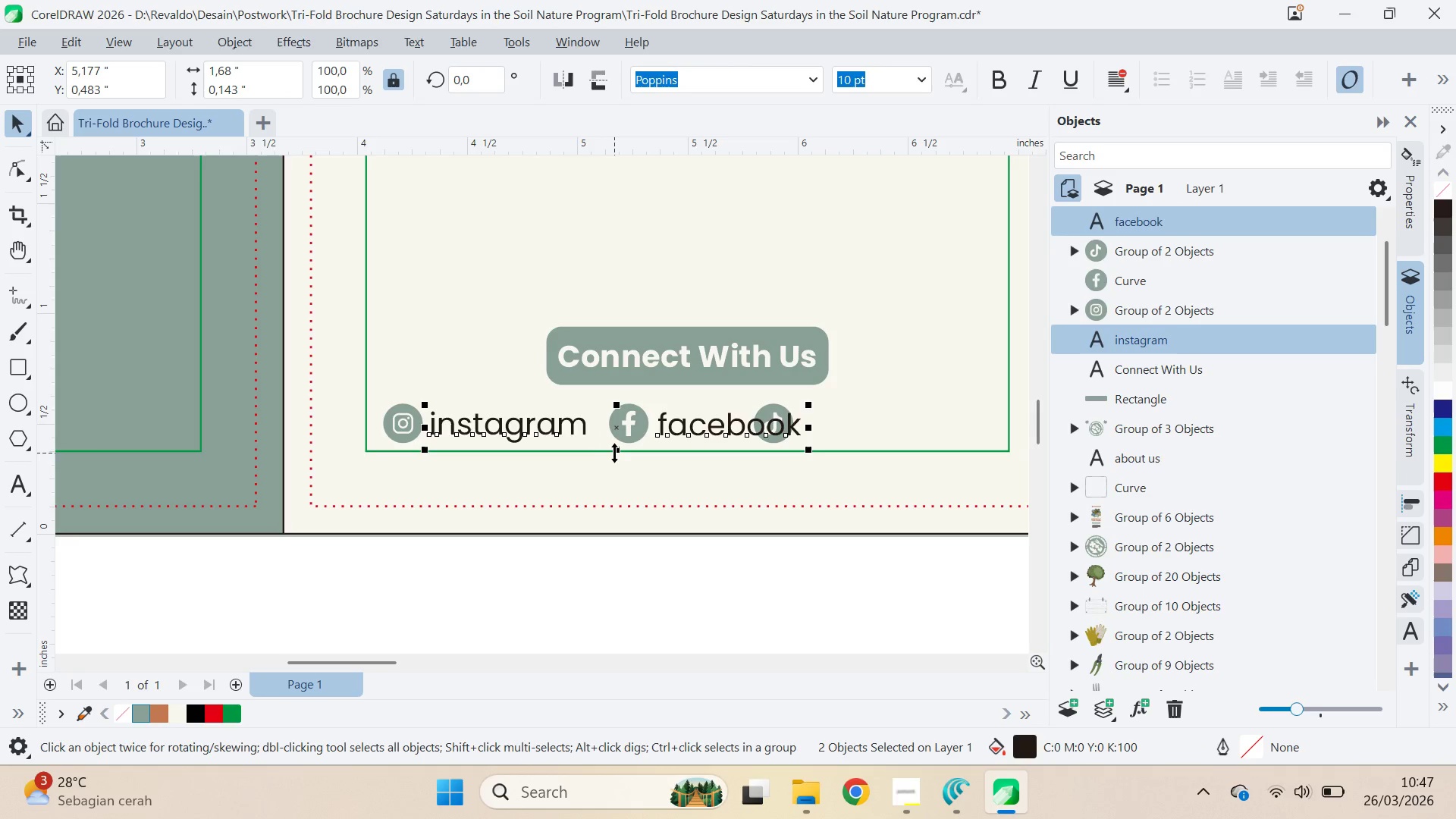 
key(B)
 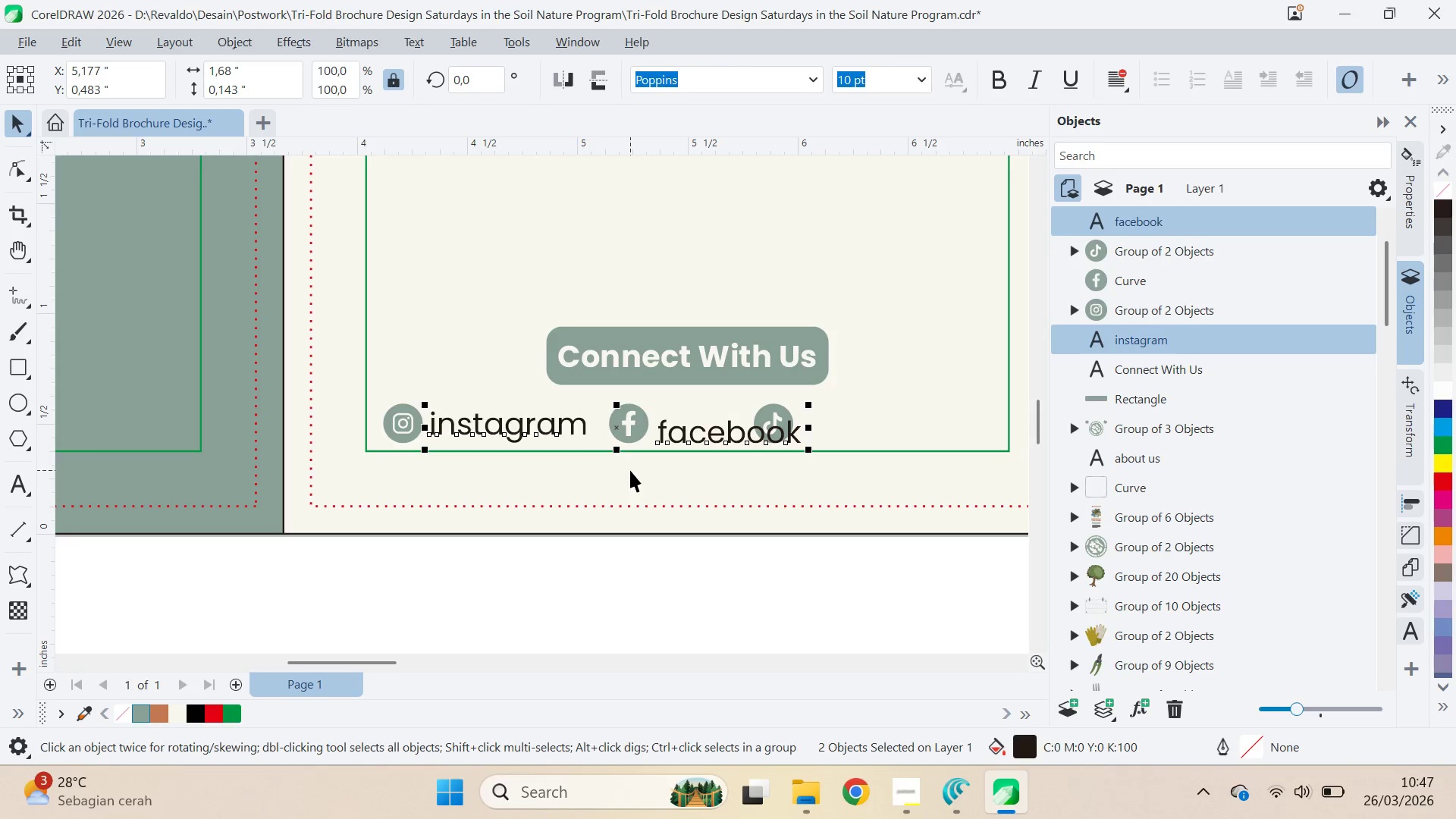 
key(Control+Z)
 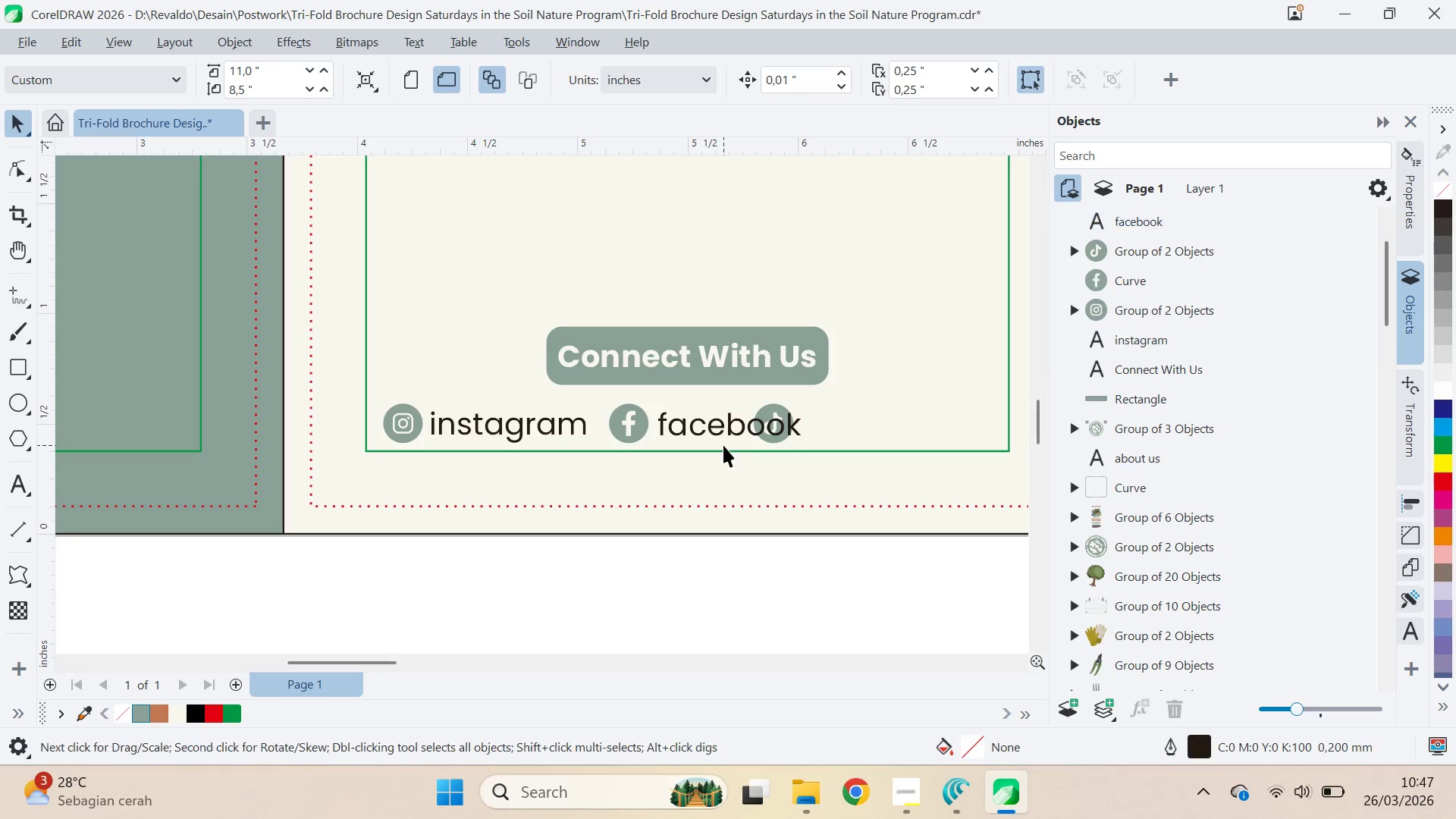 
left_click_drag(start_coordinate=[723, 432], to_coordinate=[874, 426])
 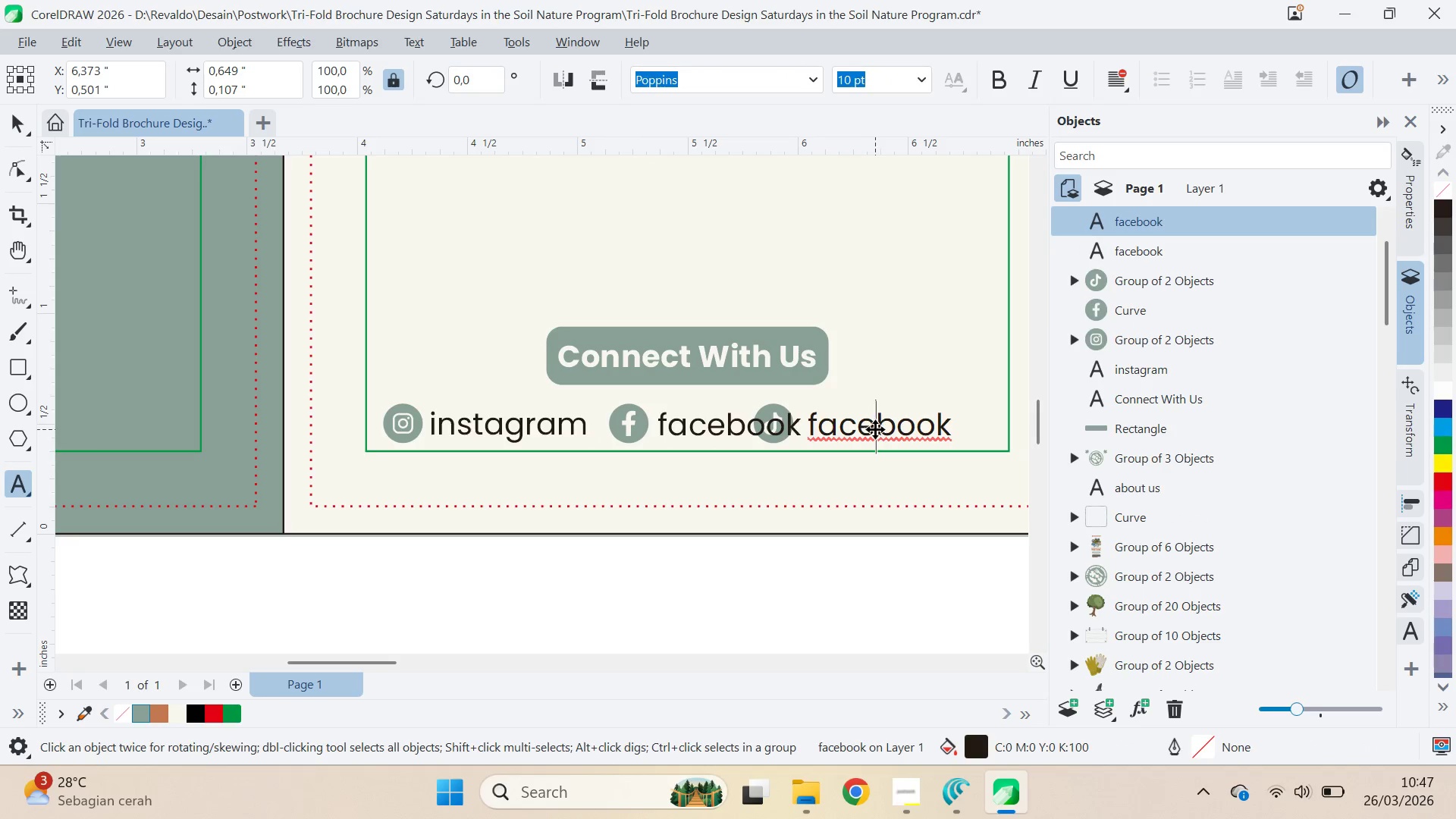 
hold_key(key=ShiftLeft, duration=1.06)
left_click([874, 426])
 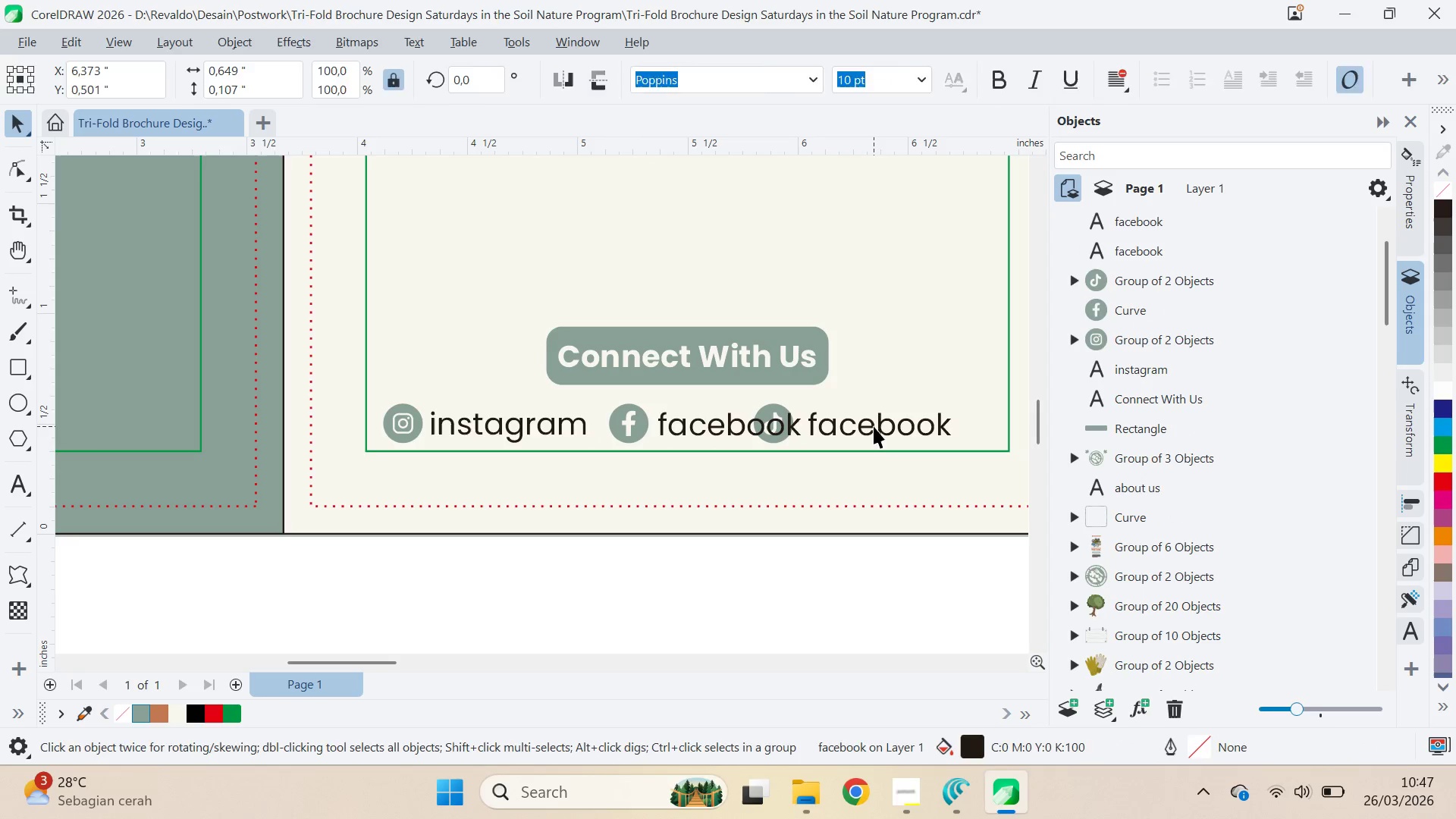 
double_click([874, 426])
 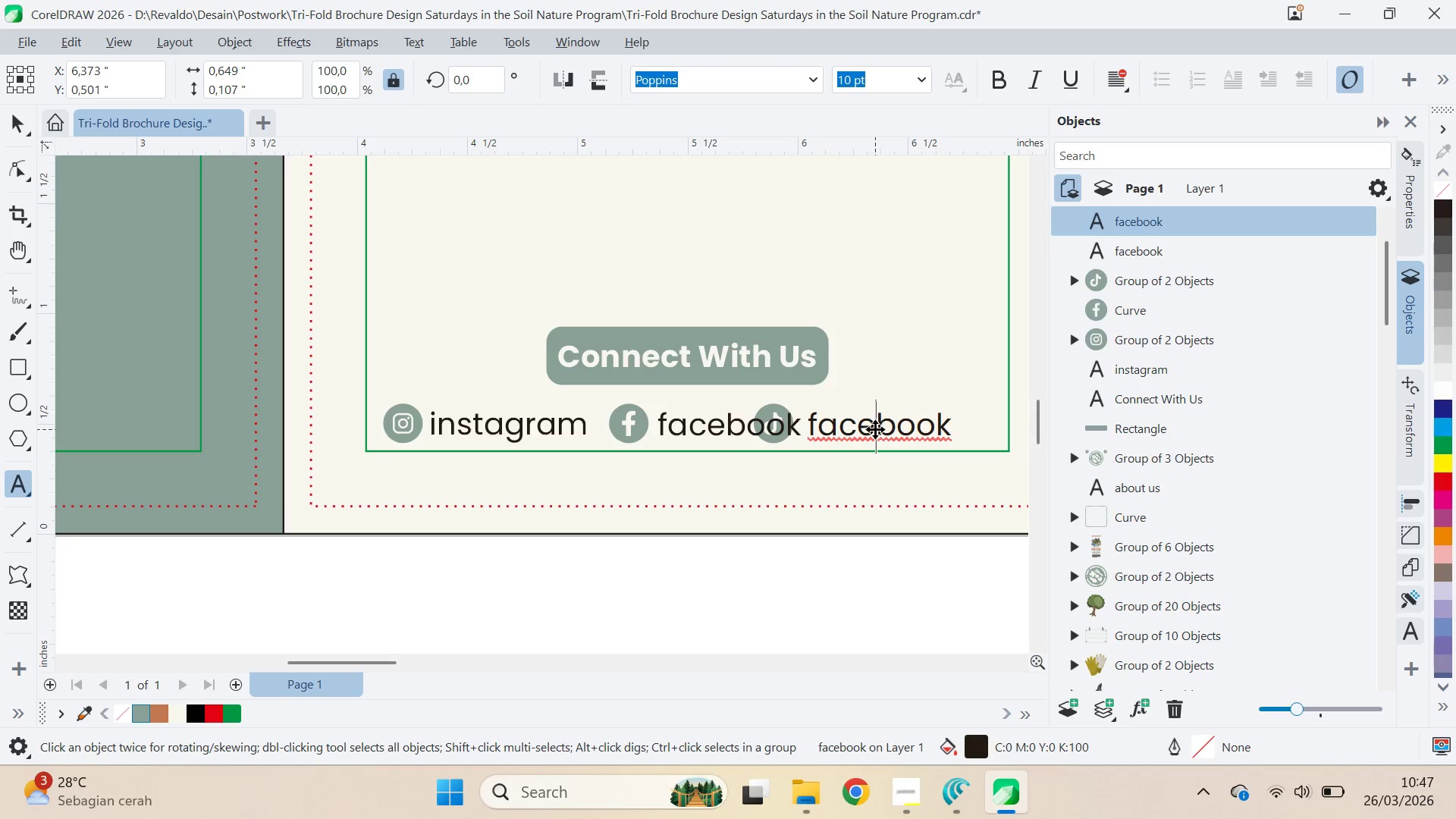 
key(Control+A)
 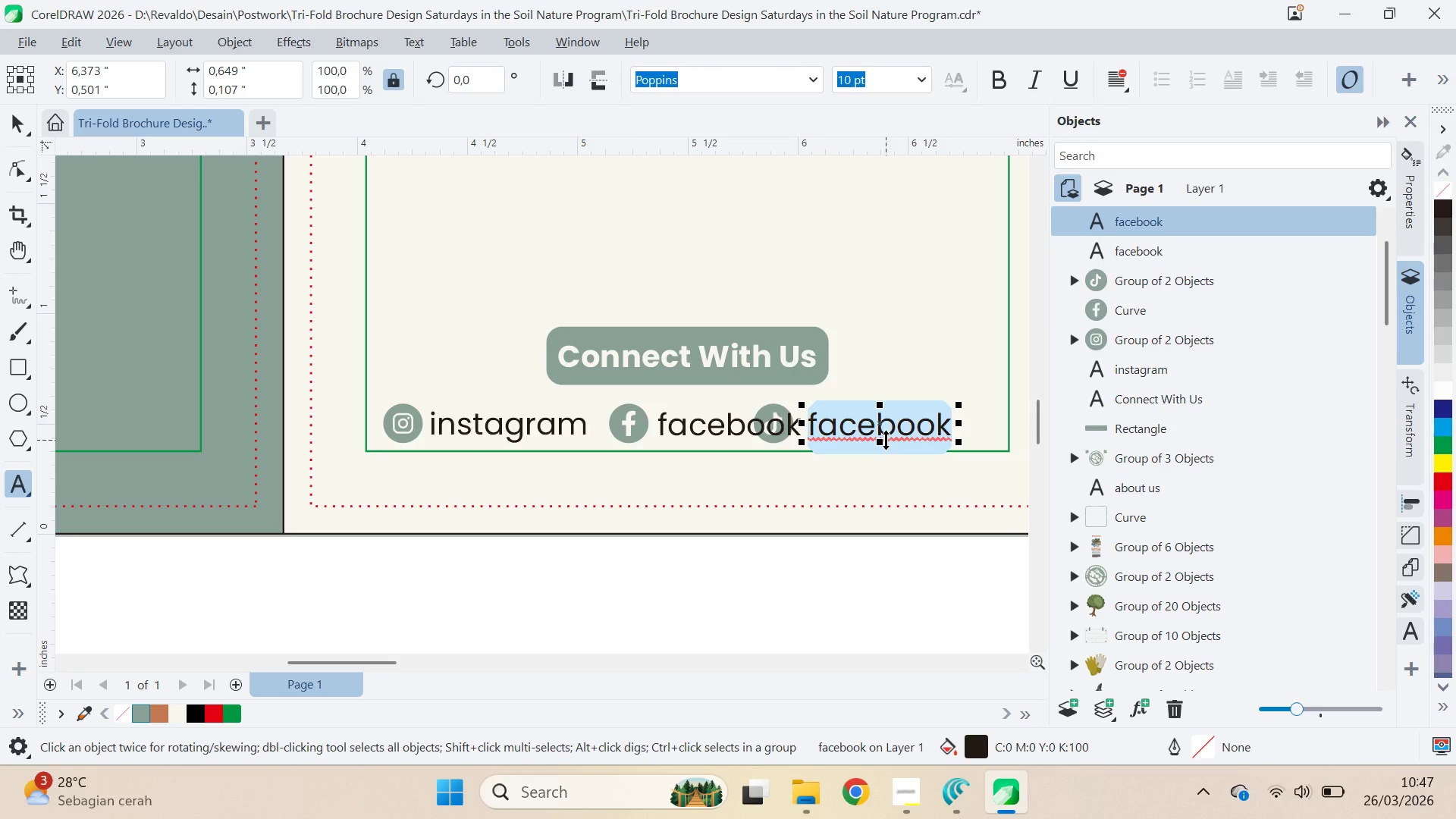 
type(tiktok)
 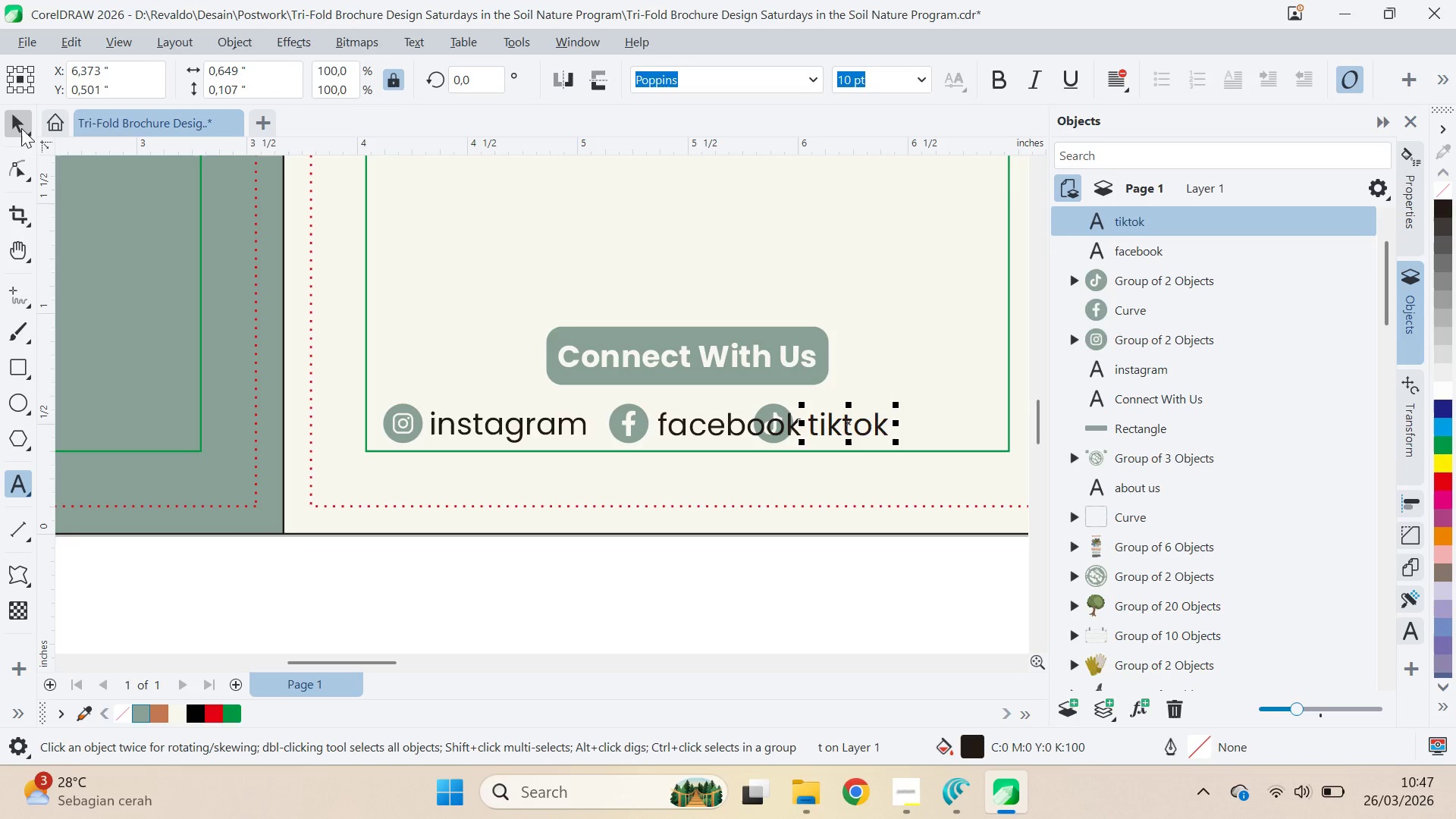 
hold_key(key=ShiftLeft, duration=0.34)
 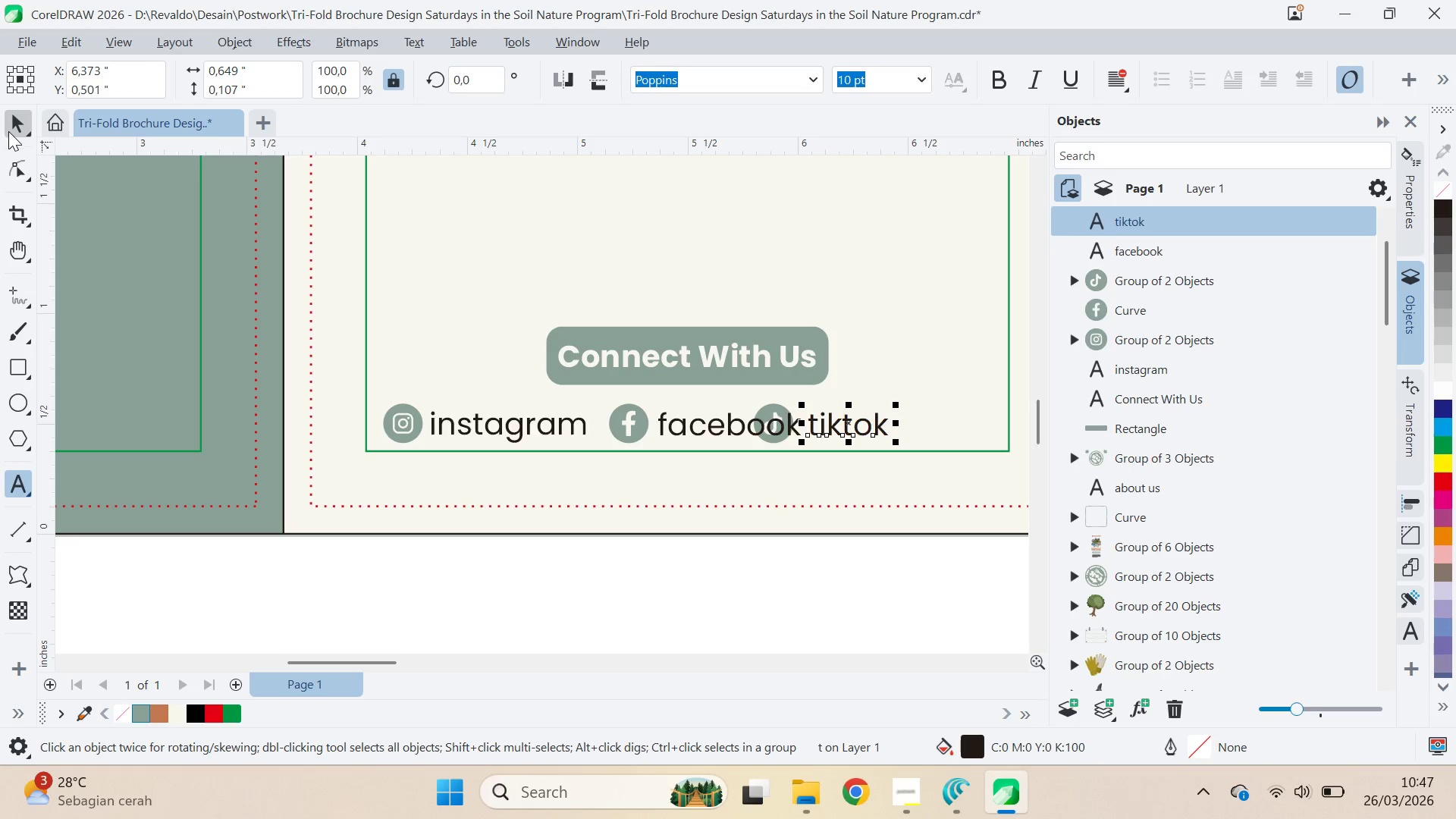 
hold_key(key=ShiftLeft, duration=0.86)
left_click([771, 410])
 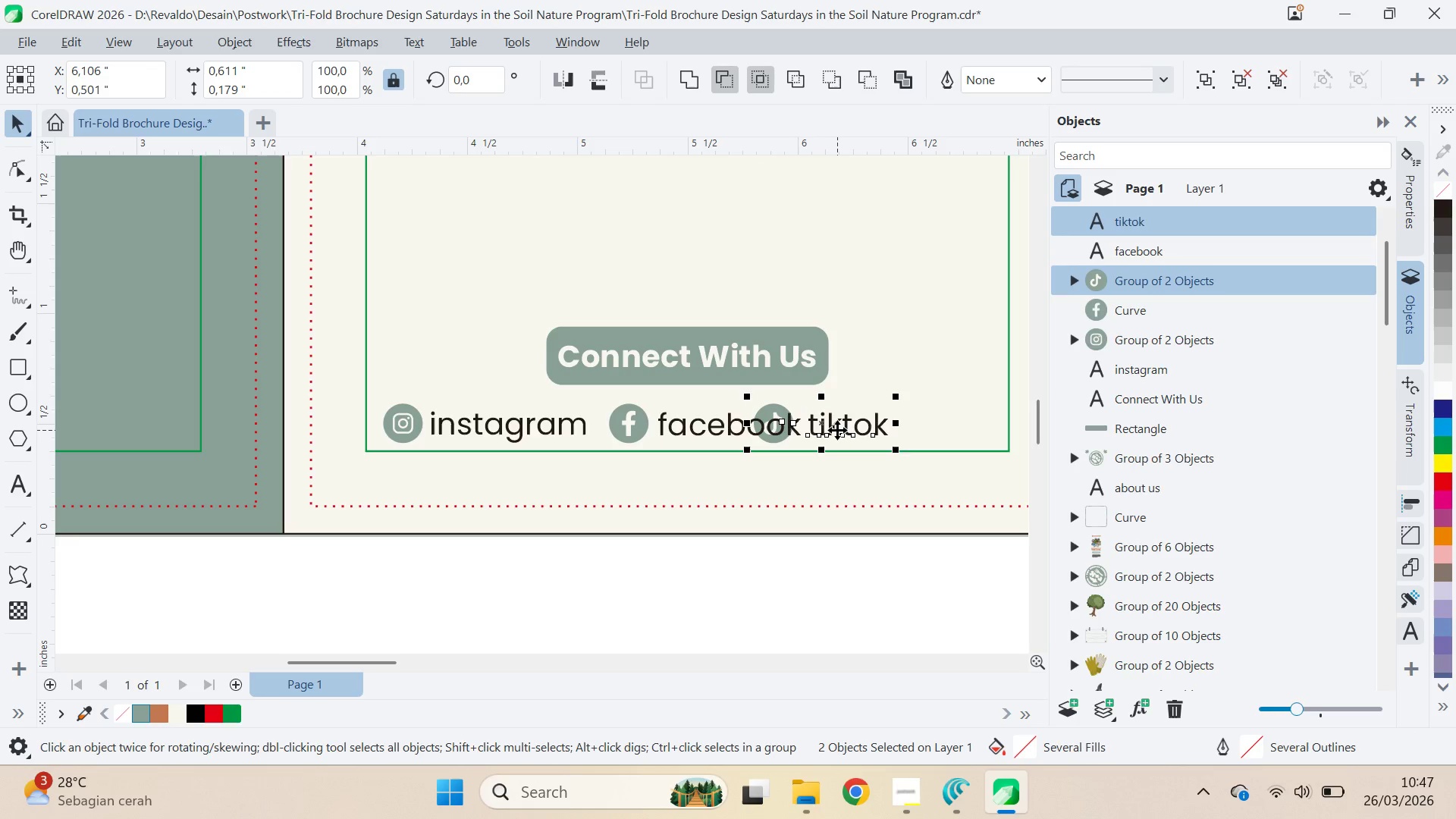 
left_click_drag(start_coordinate=[837, 430], to_coordinate=[899, 428])
 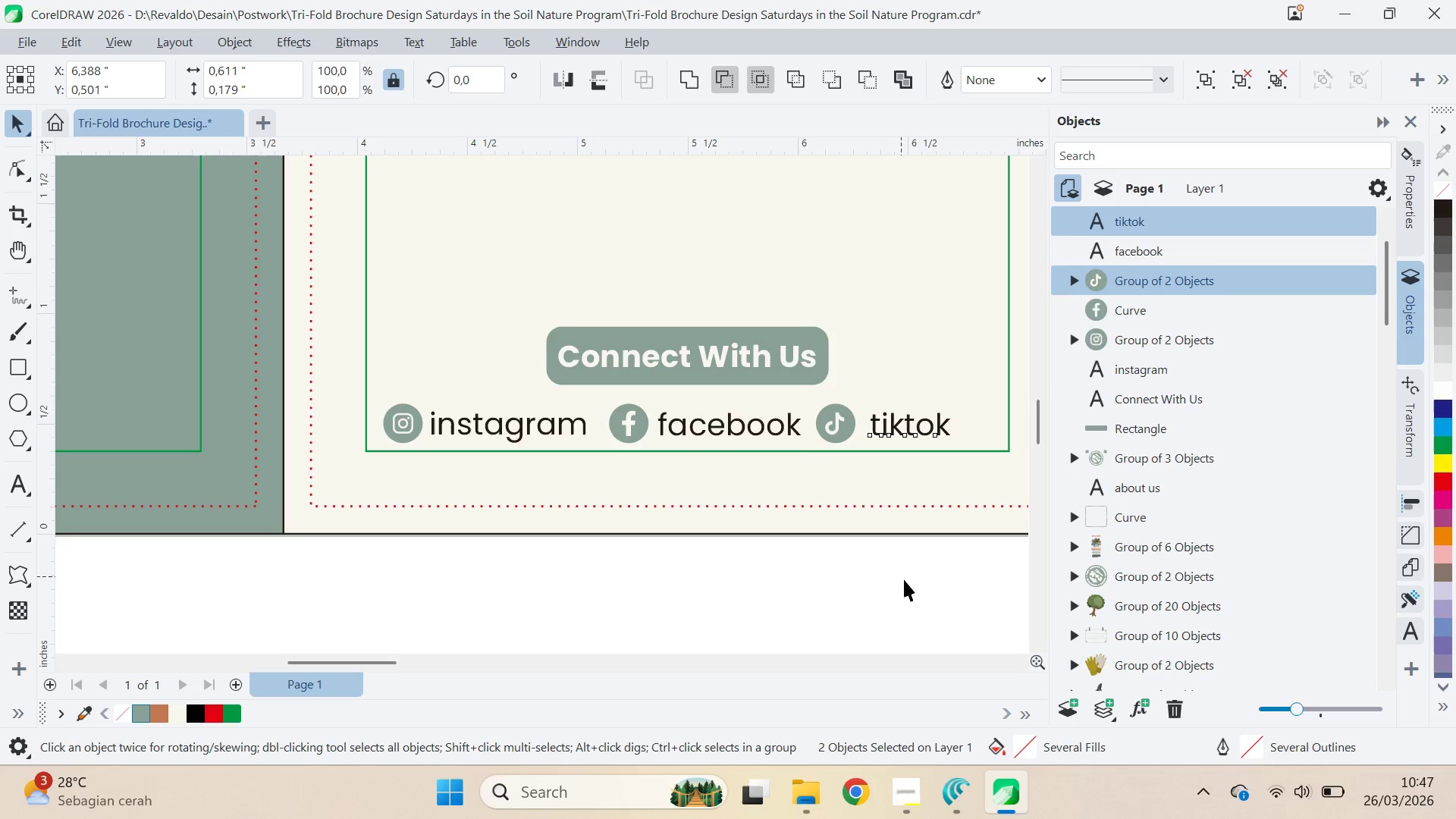 
hold_key(key=ShiftLeft, duration=1.28)
 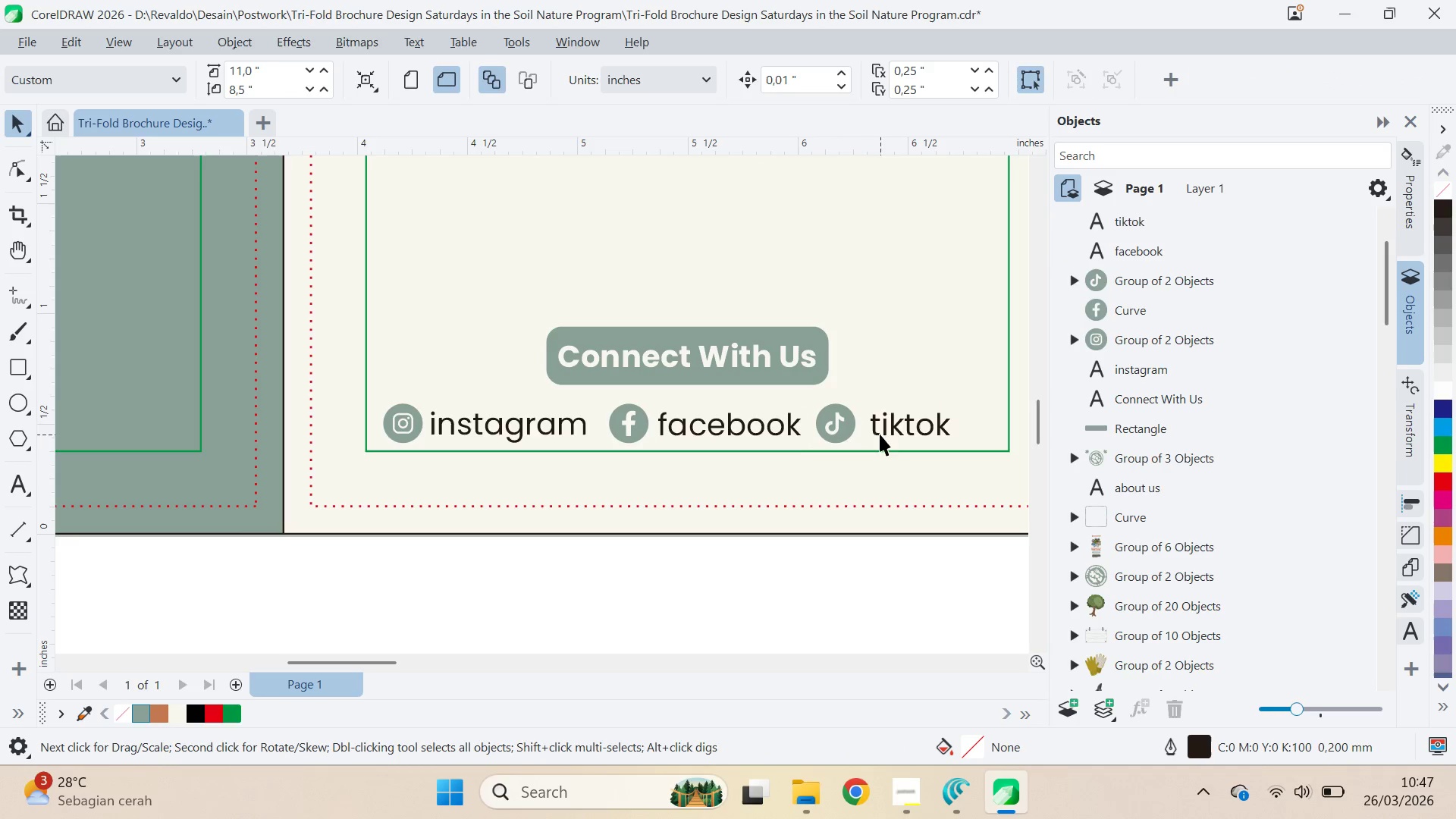 
left_click_drag(start_coordinate=[887, 430], to_coordinate=[883, 430])
 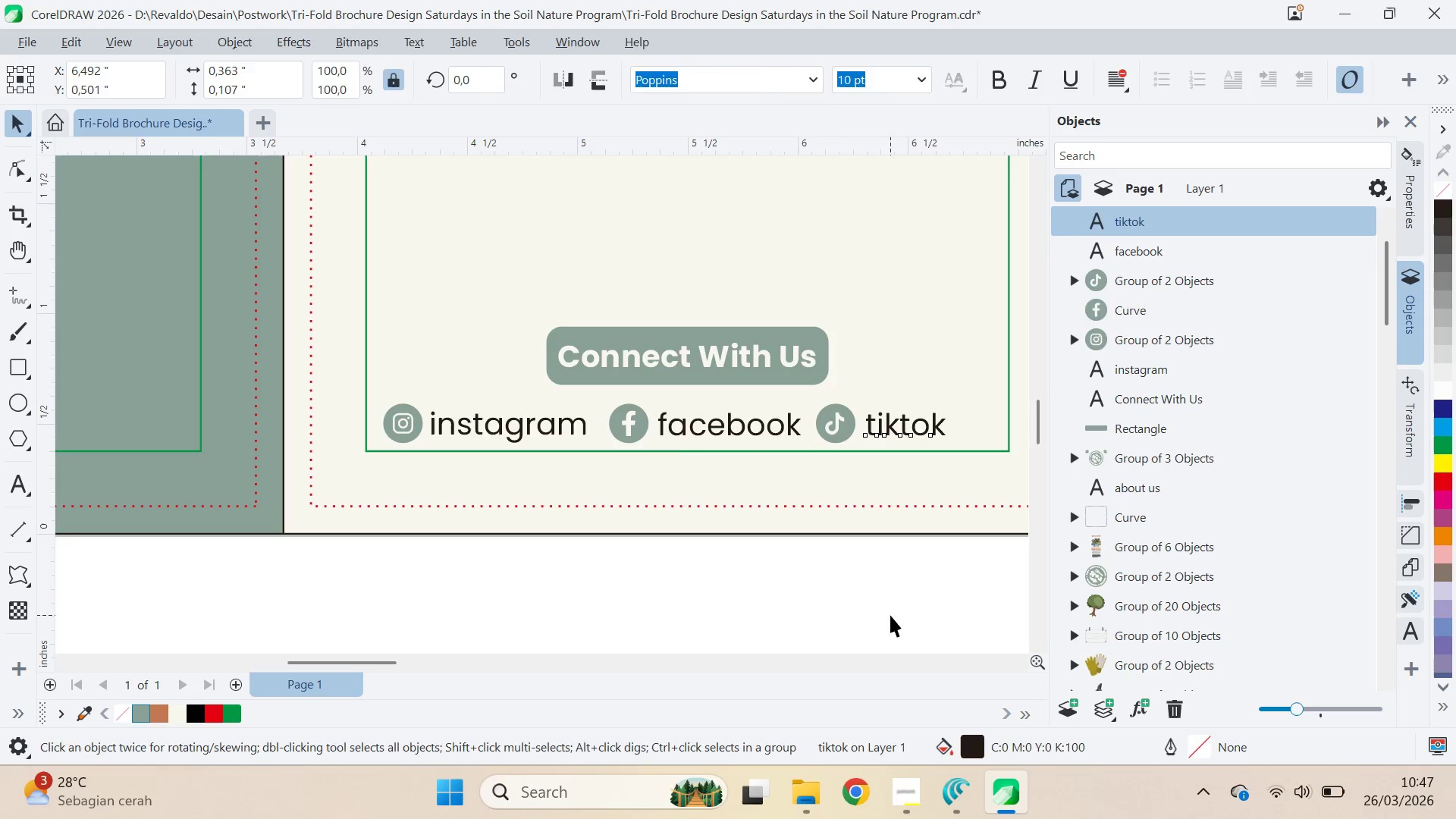 
hold_key(key=ShiftLeft, duration=1.3)
 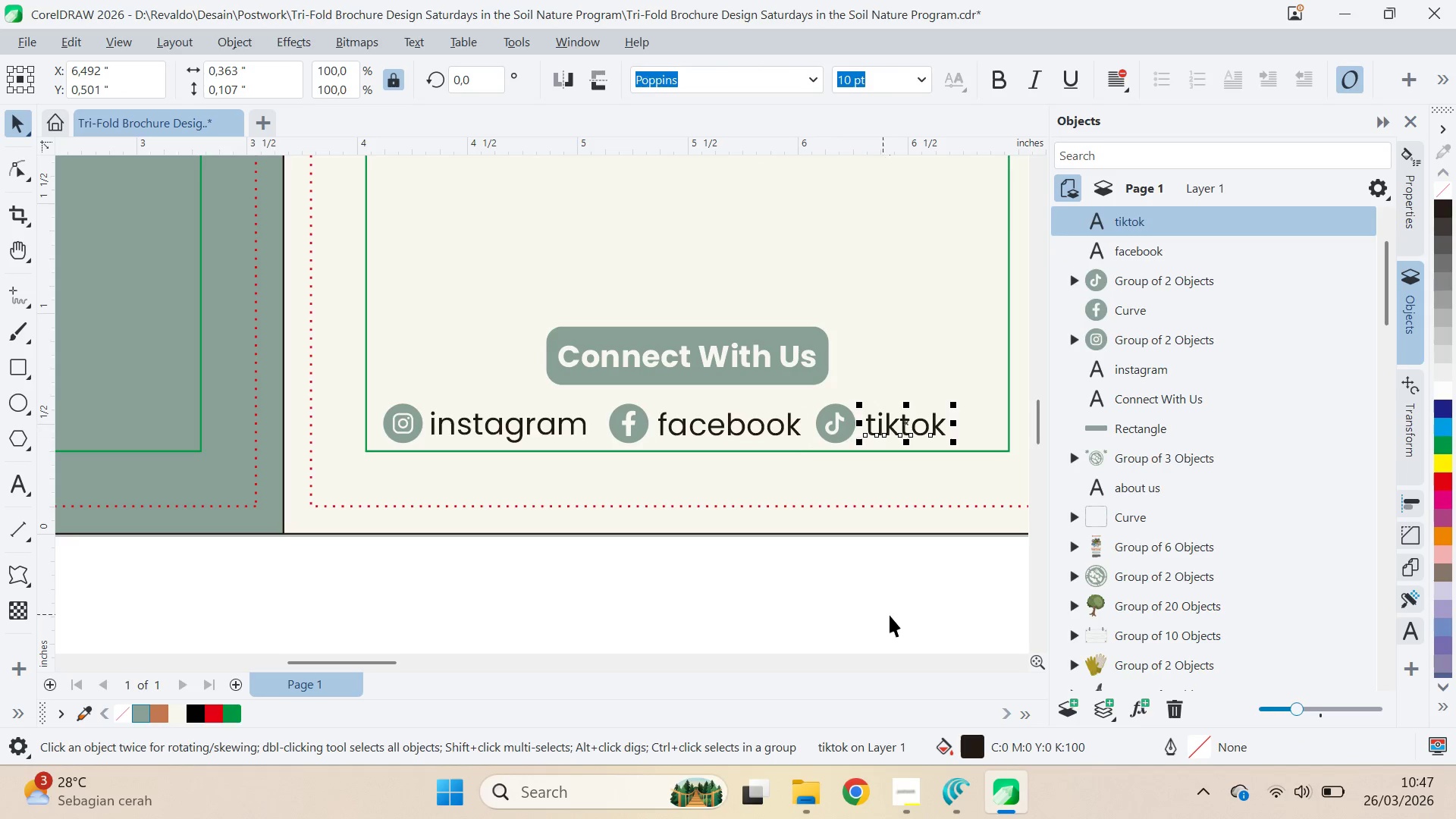 
left_click([890, 615])
 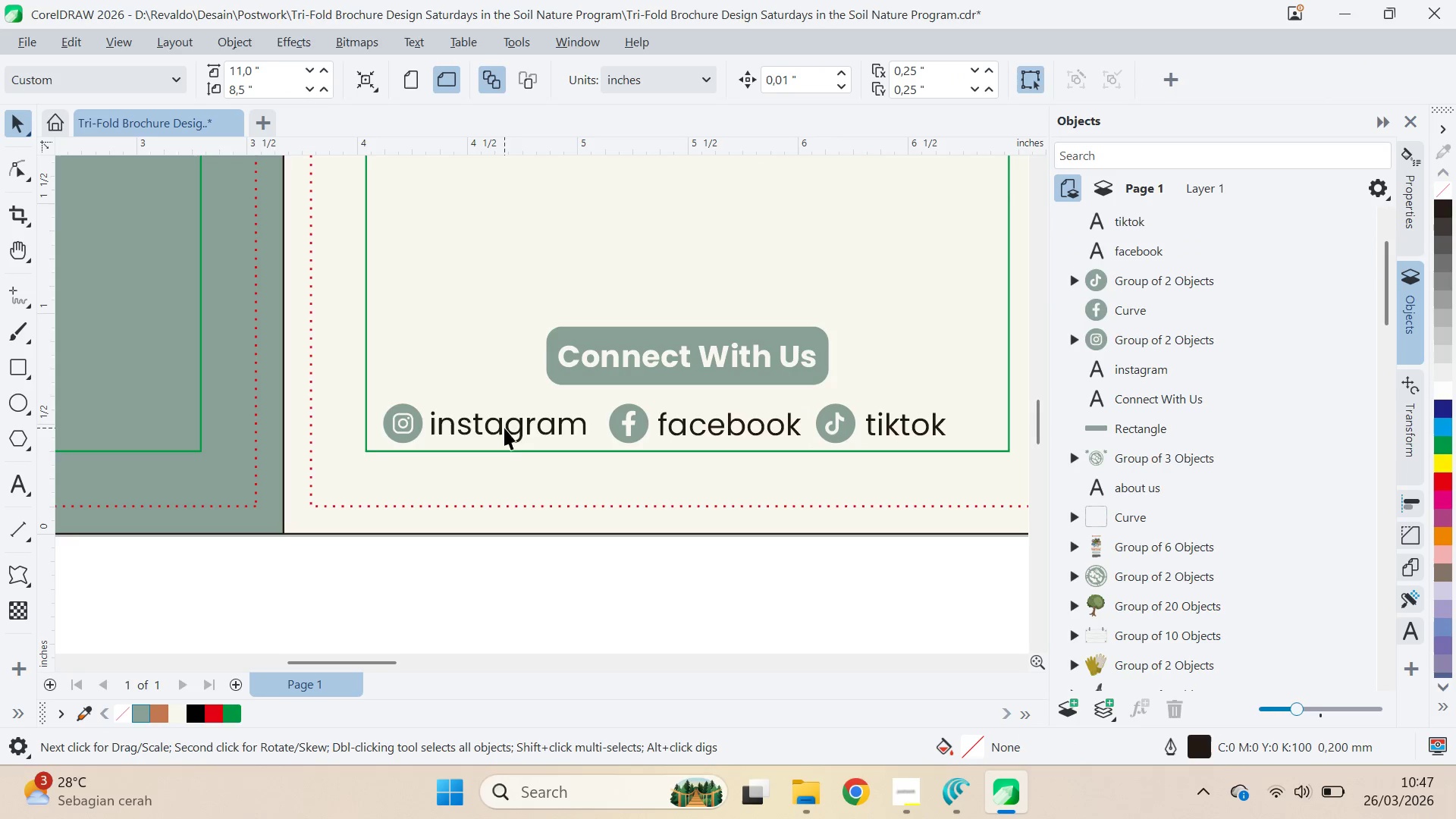 
hold_key(key=ShiftLeft, duration=1.5)
left_click([707, 434])
 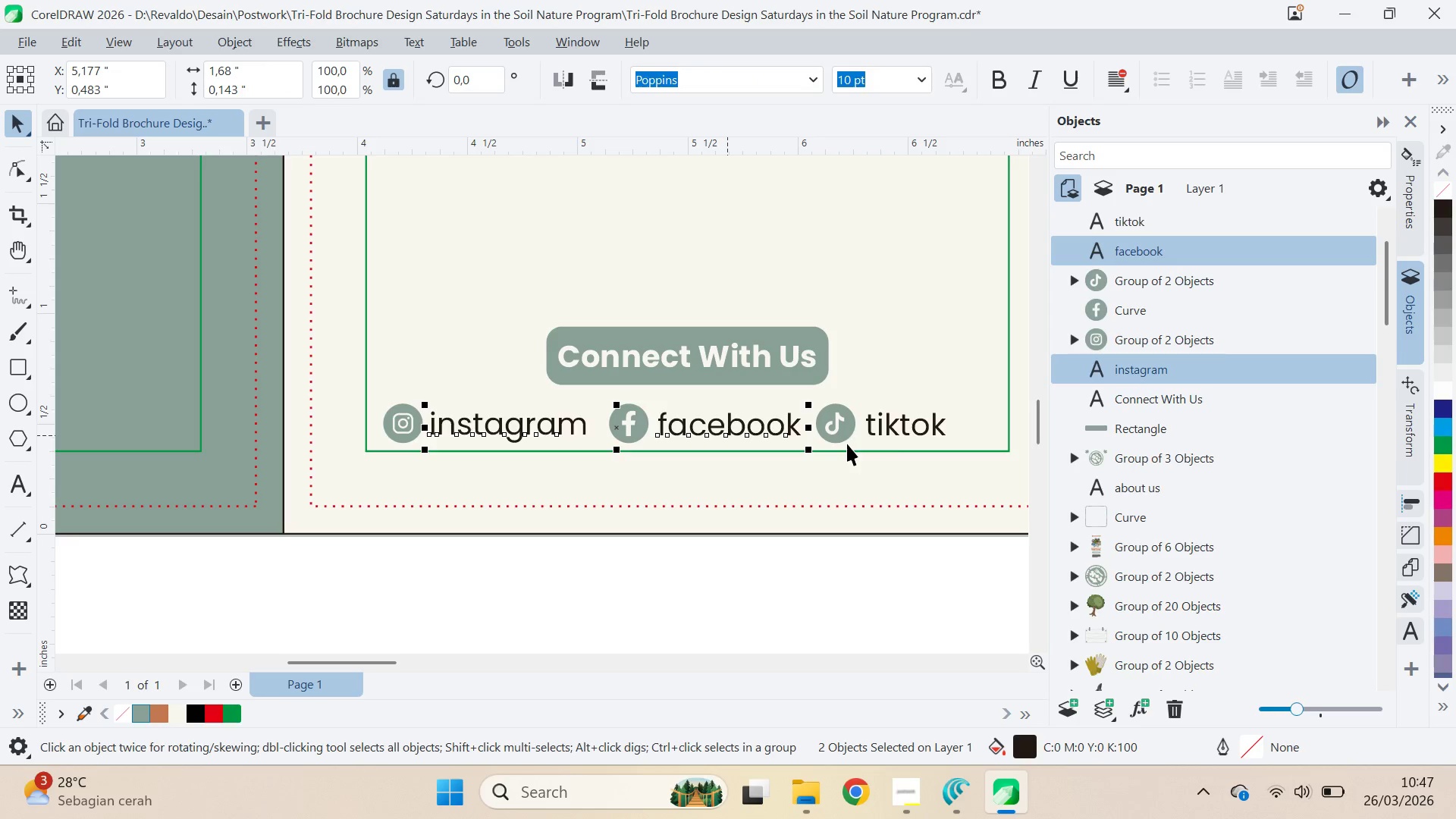 
hold_key(key=ShiftLeft, duration=0.55)
left_click([890, 427])
 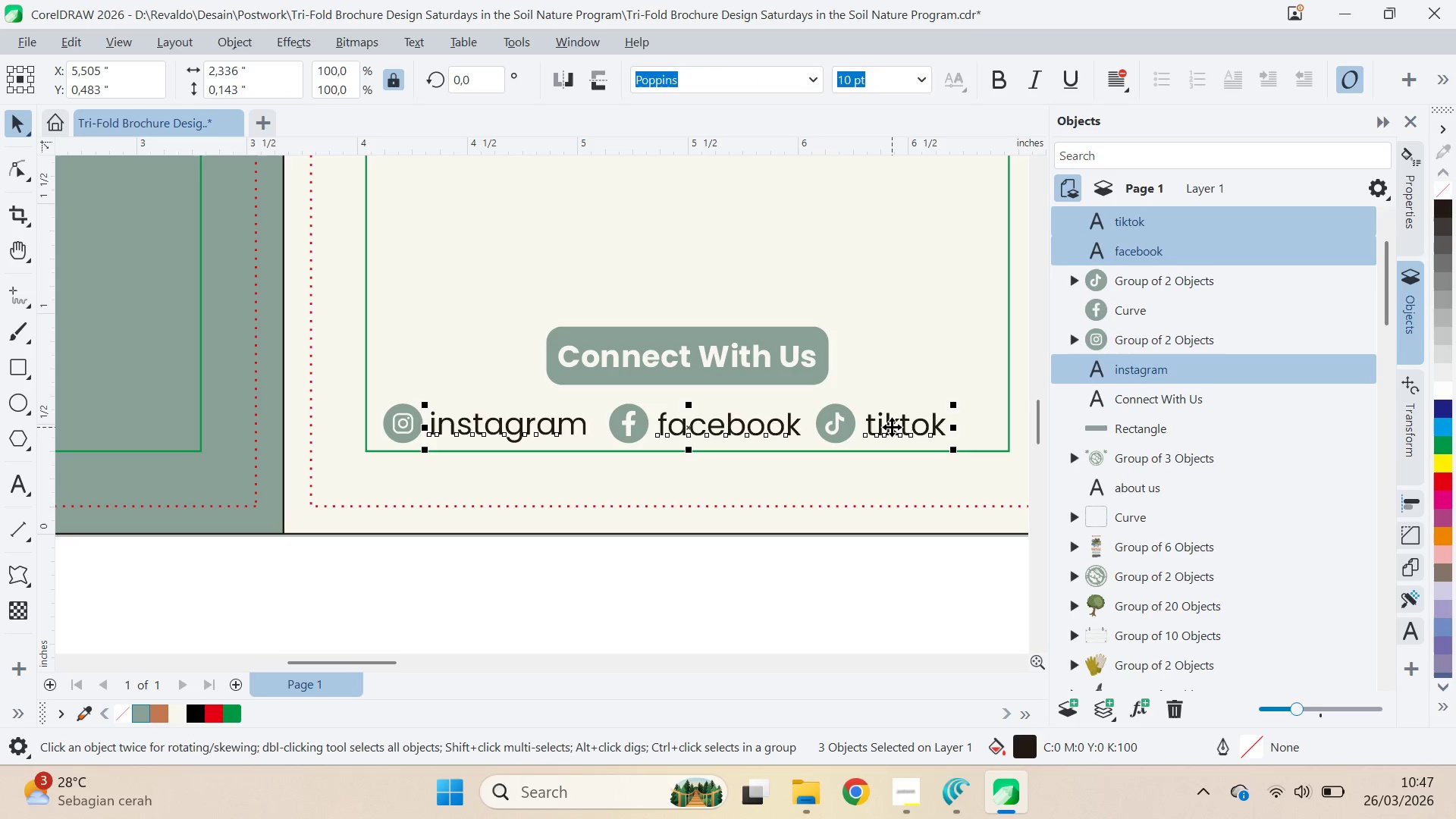 
key(Control+Q)
 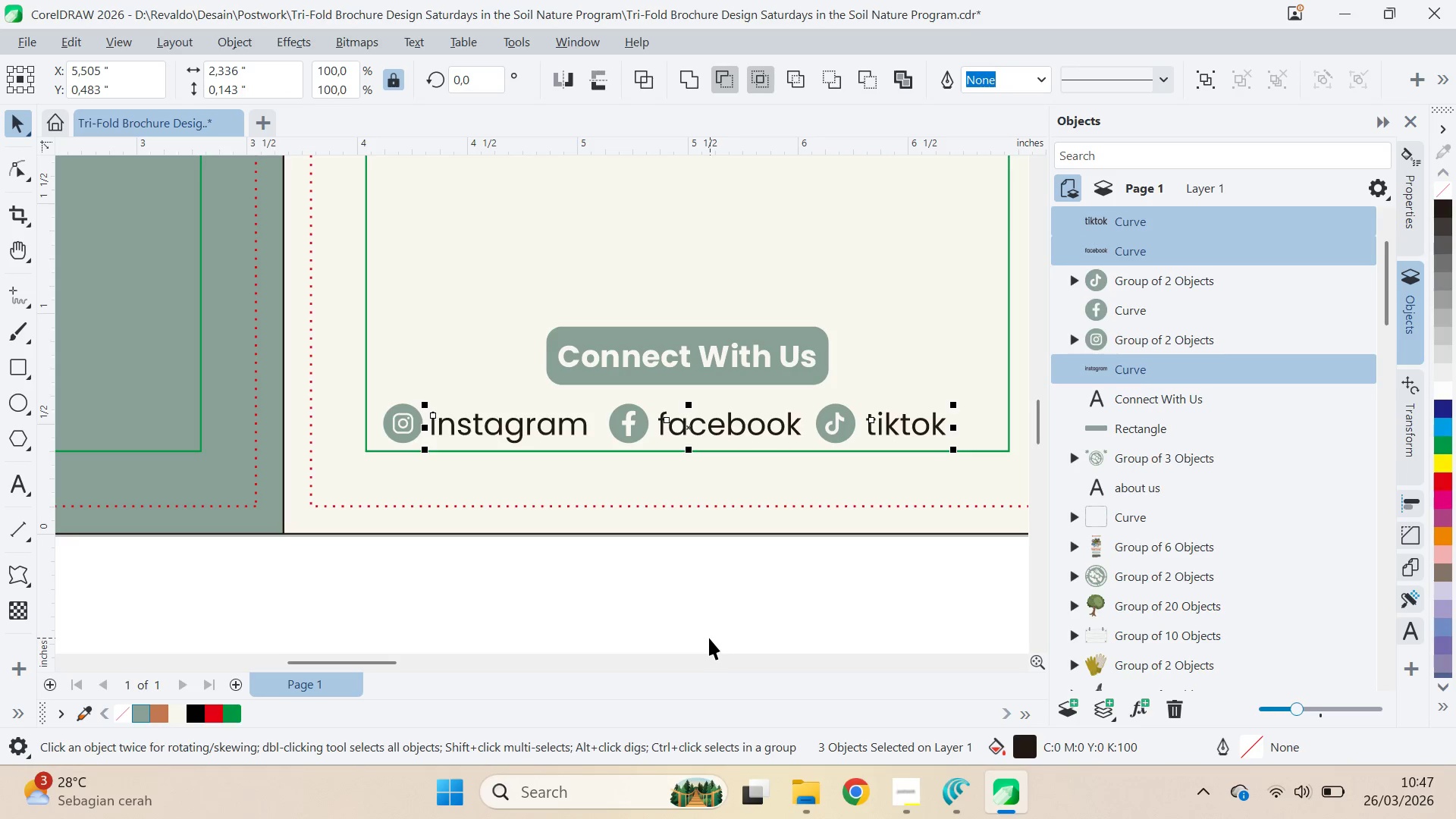 
type(ebbbb)
 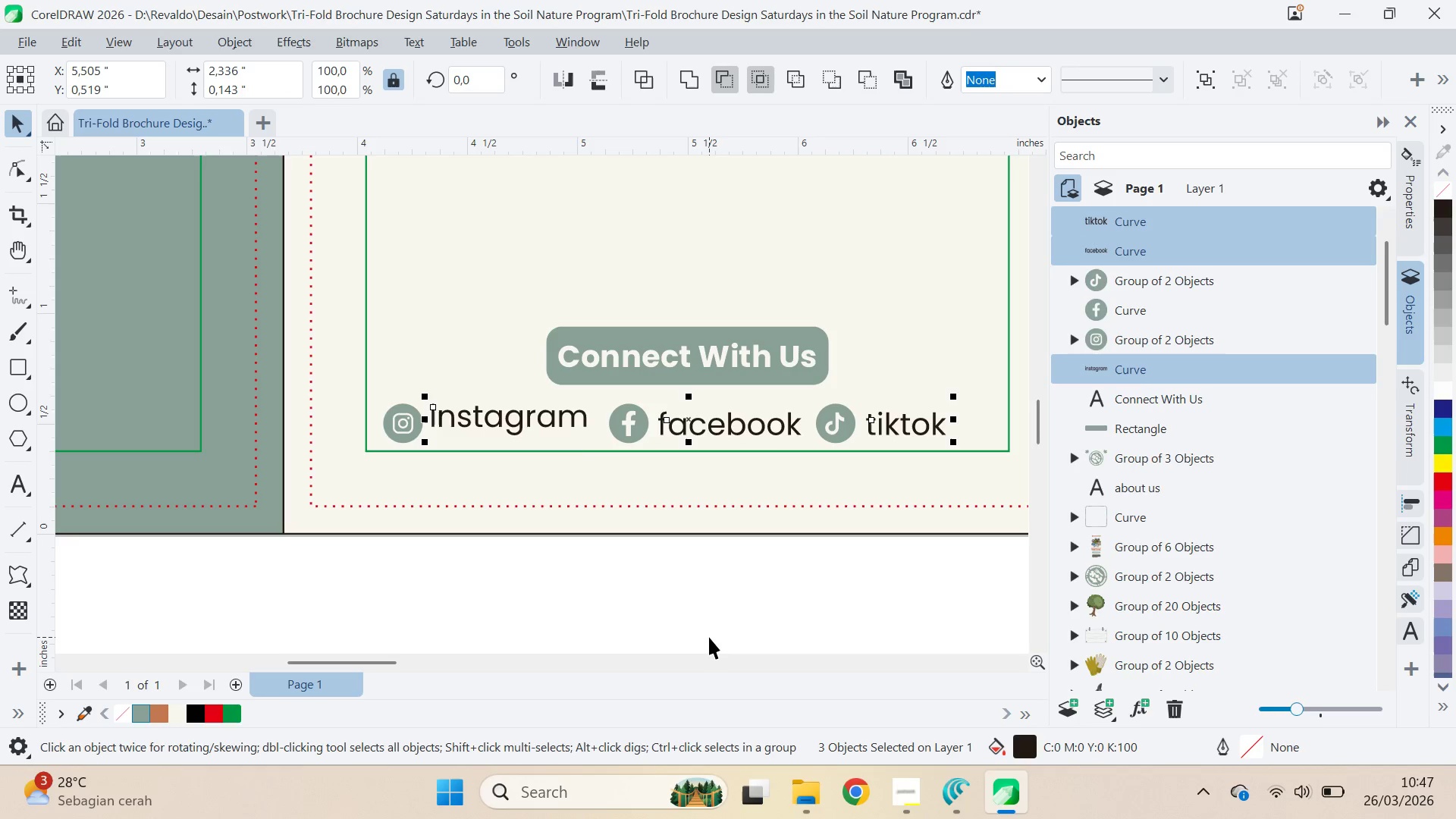 
key(Control+Z)
 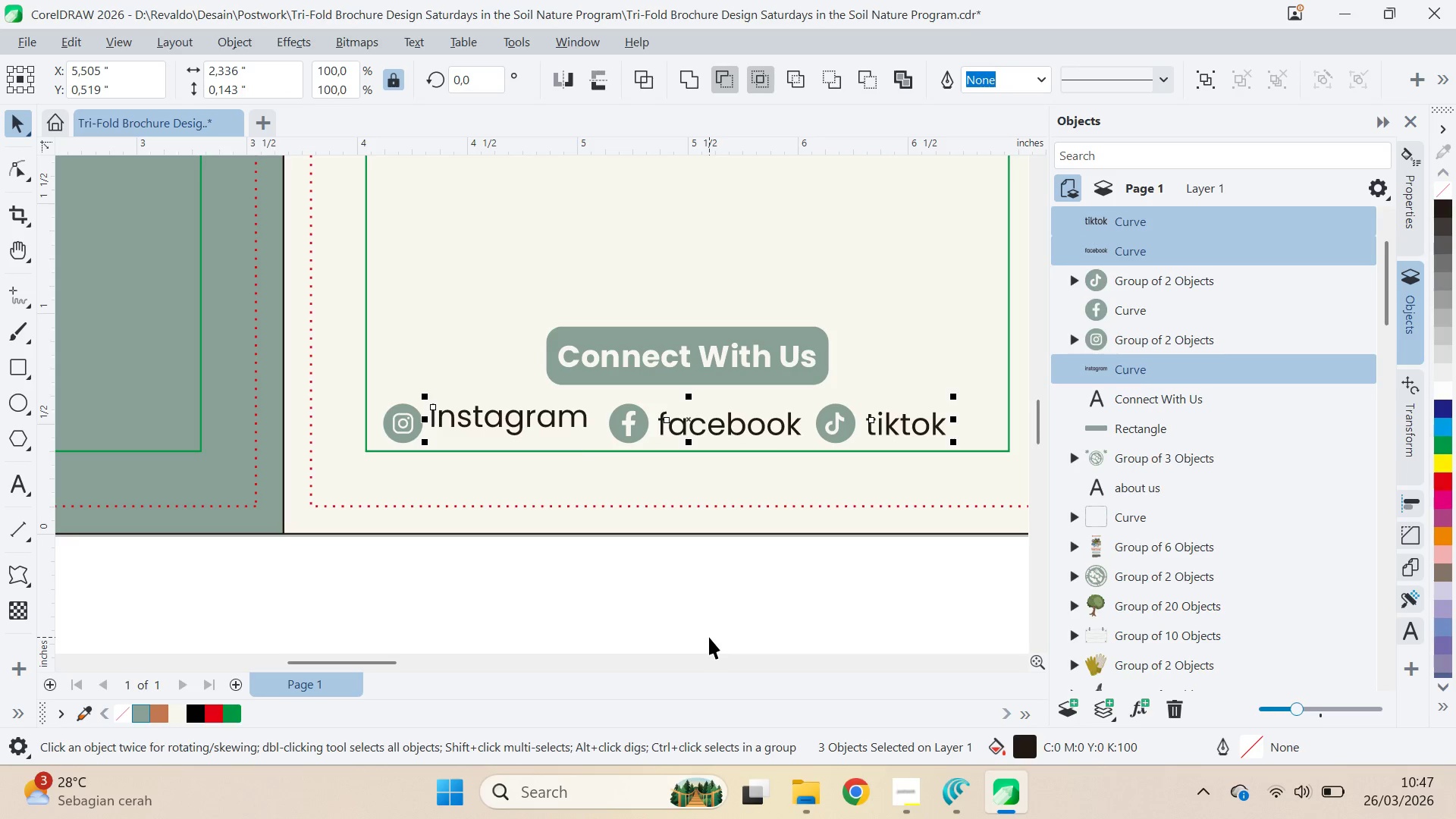 
key(Control+Z)
 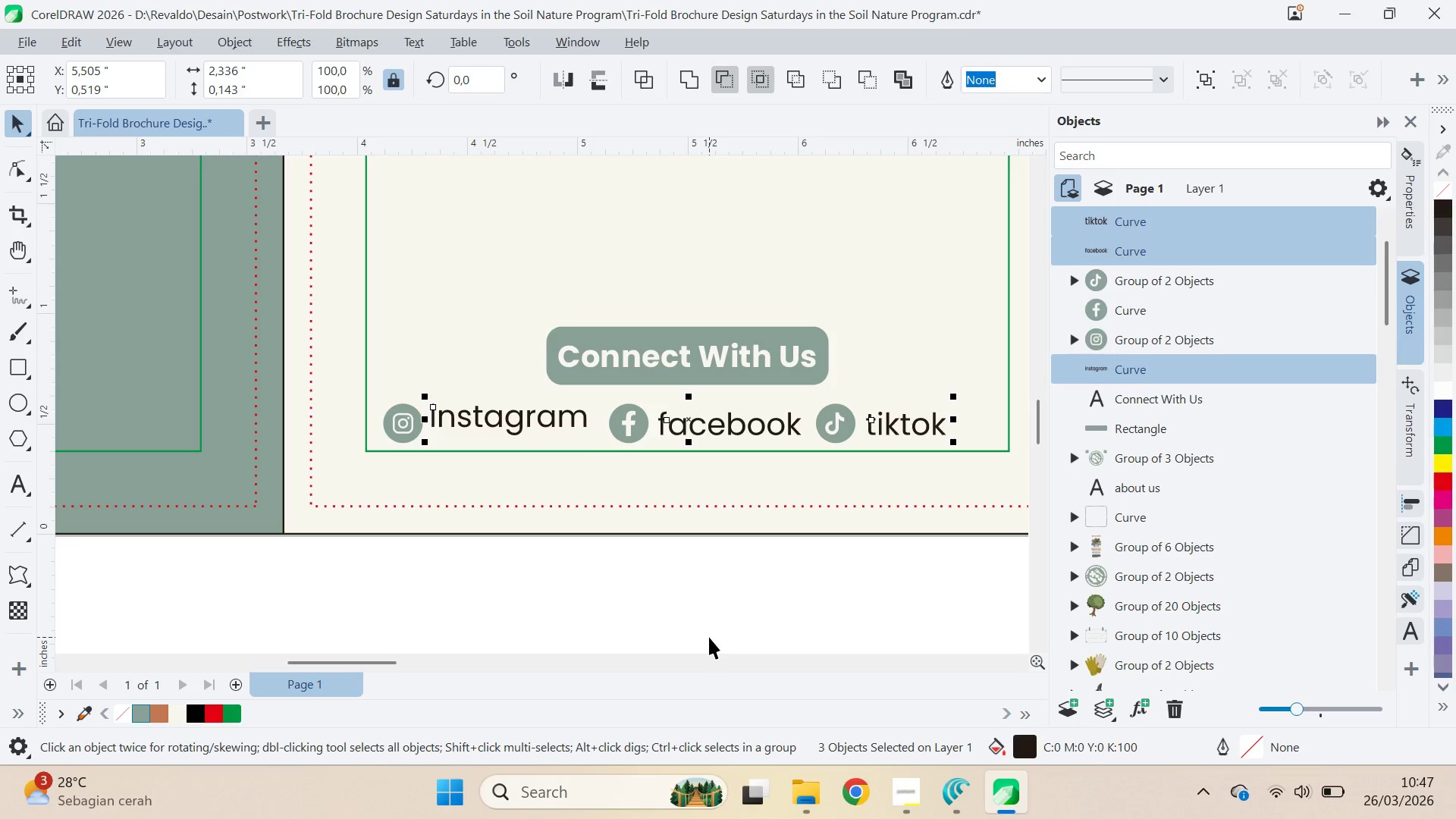 
key(Control+Z)
 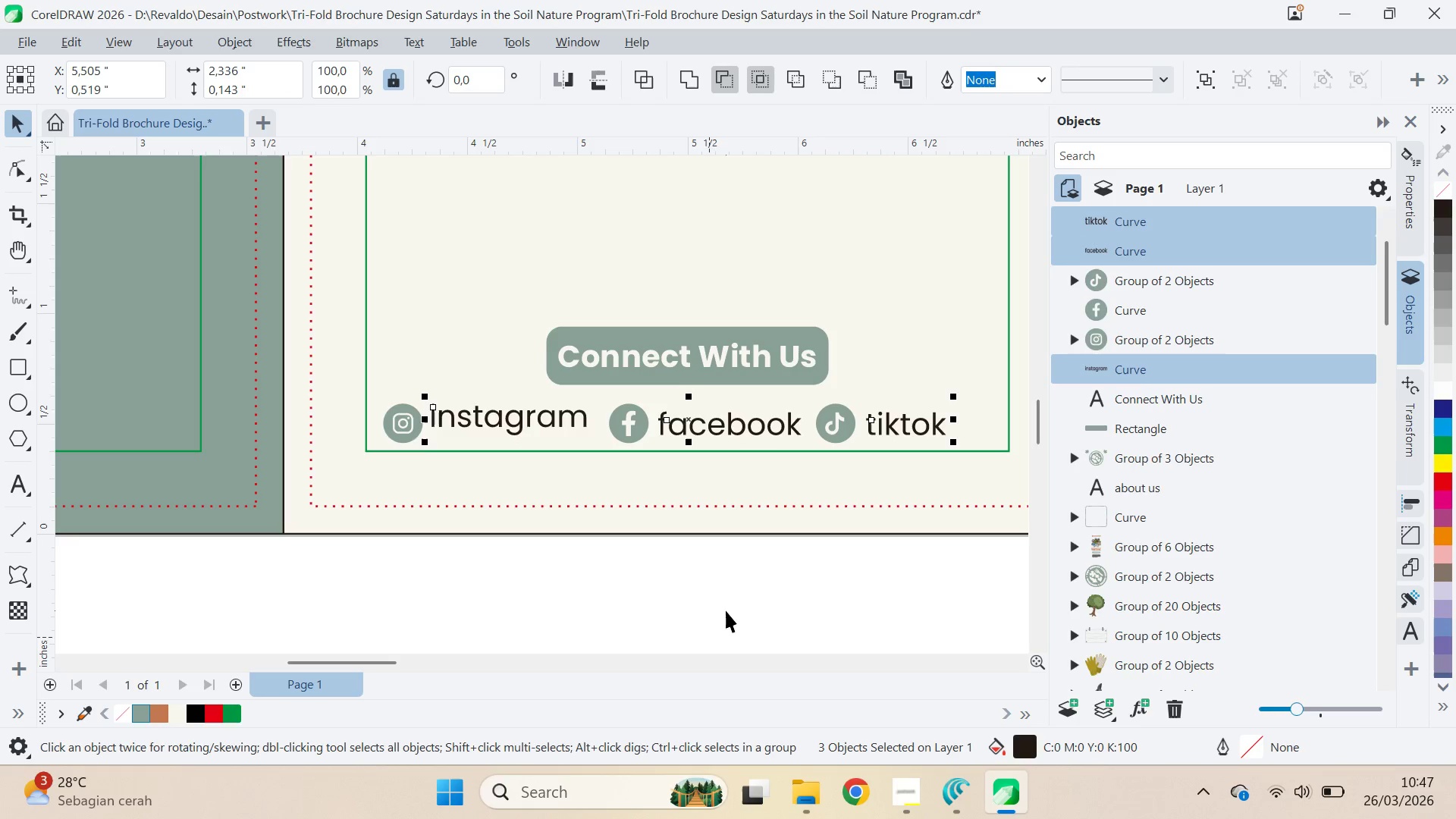 
key(Control+Z)
 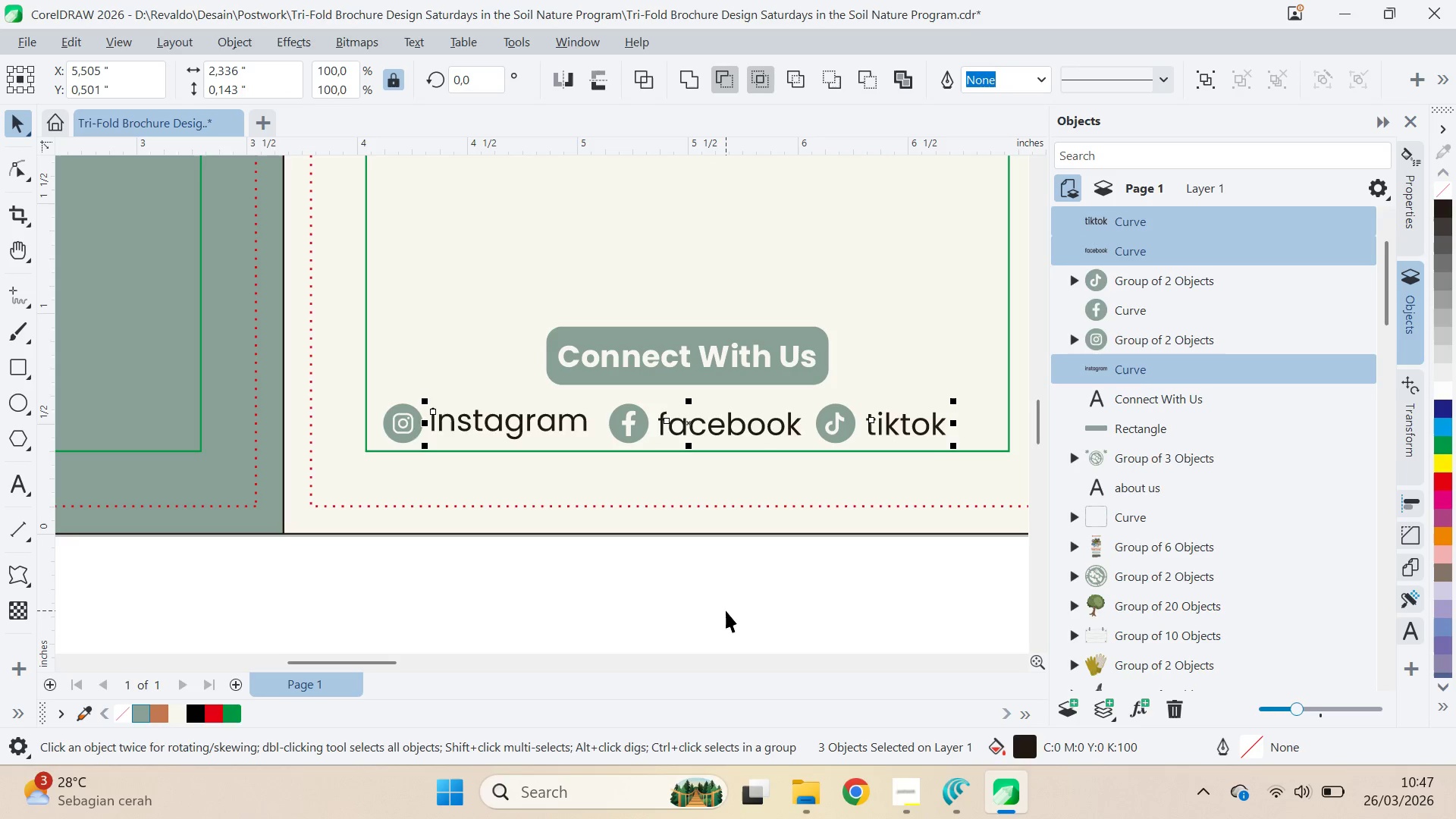 
key(Control+Z)
 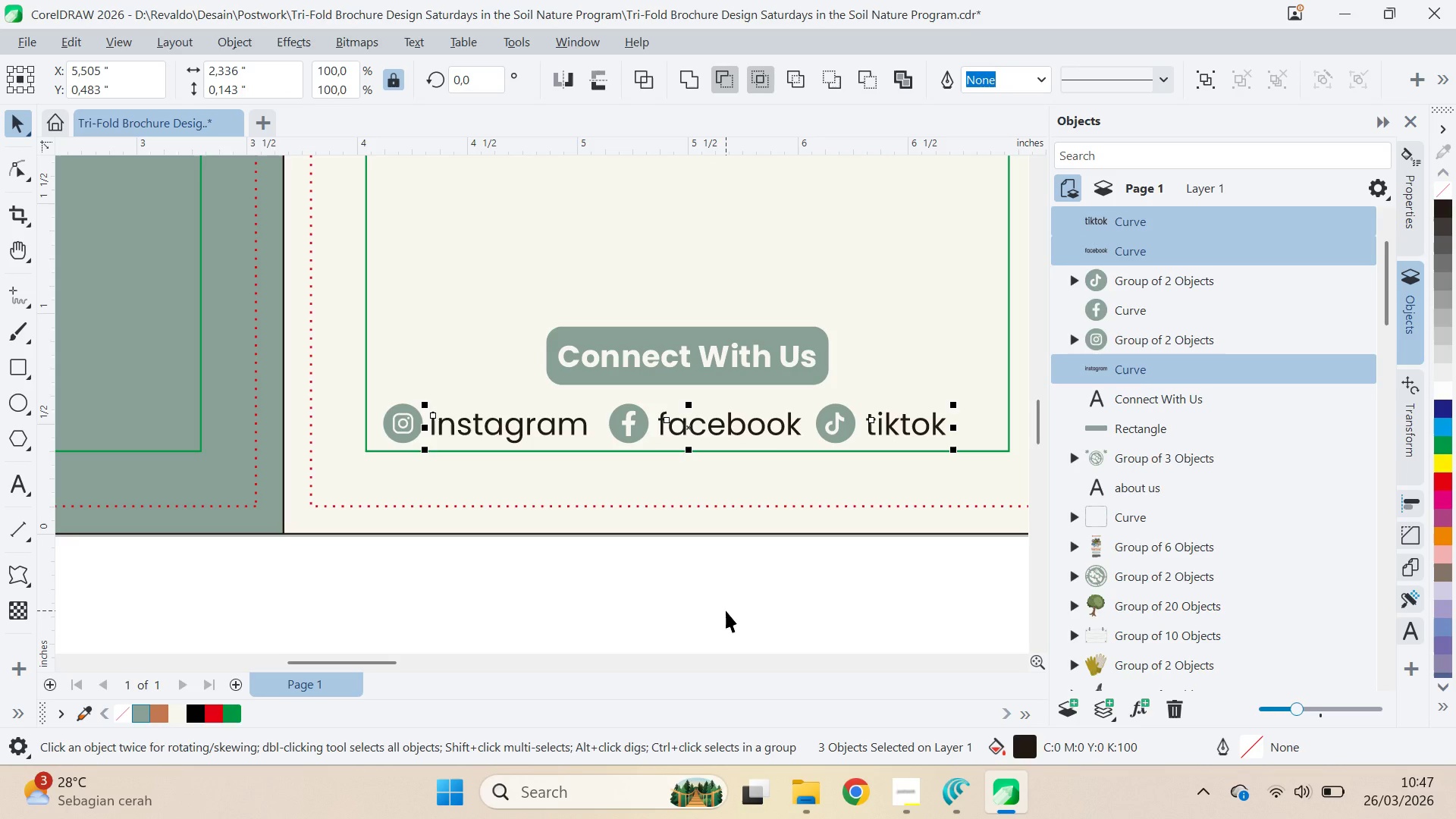 
left_click([726, 610])
 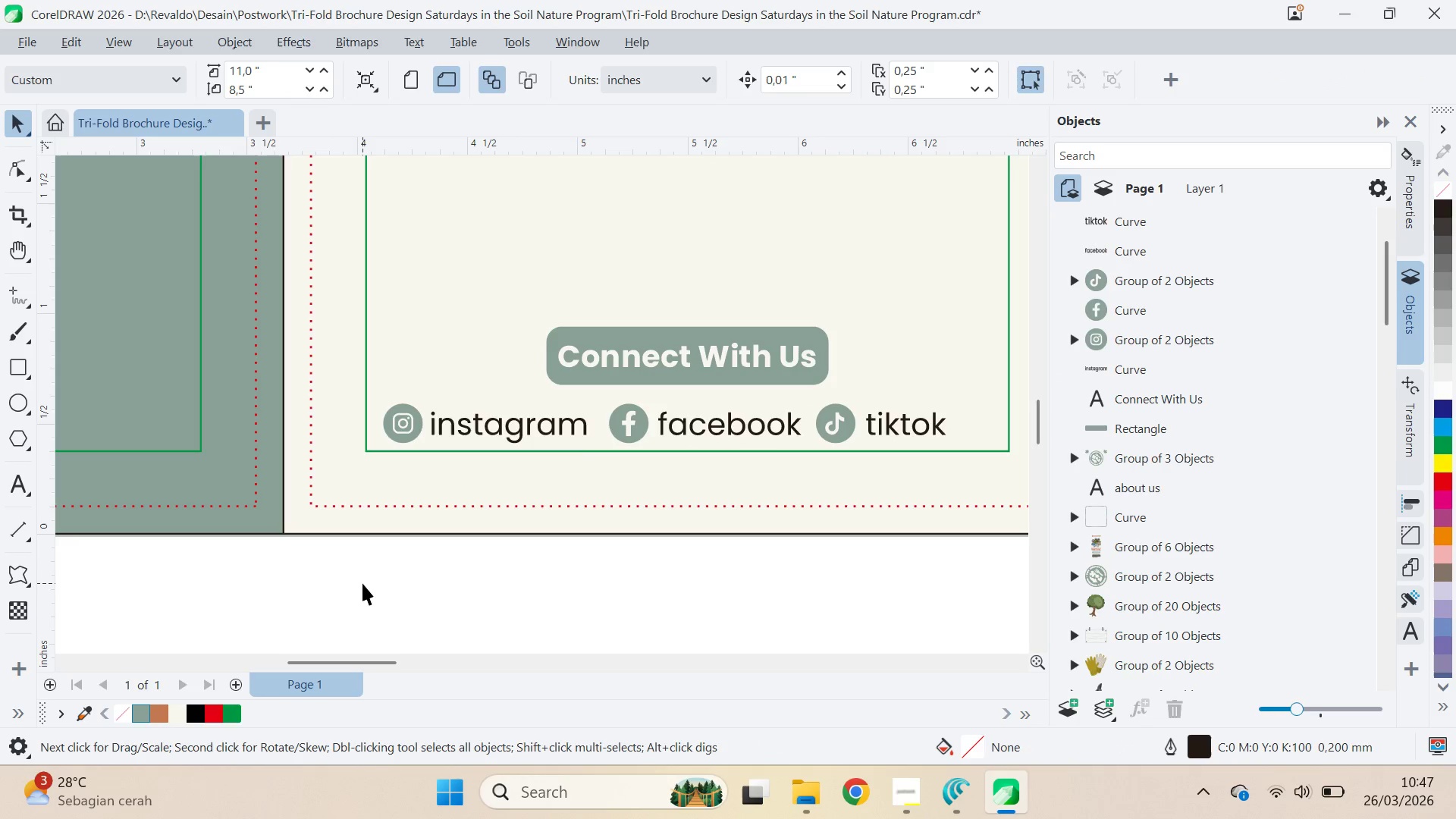 
left_click_drag(start_coordinate=[362, 576], to_coordinate=[596, 386])
 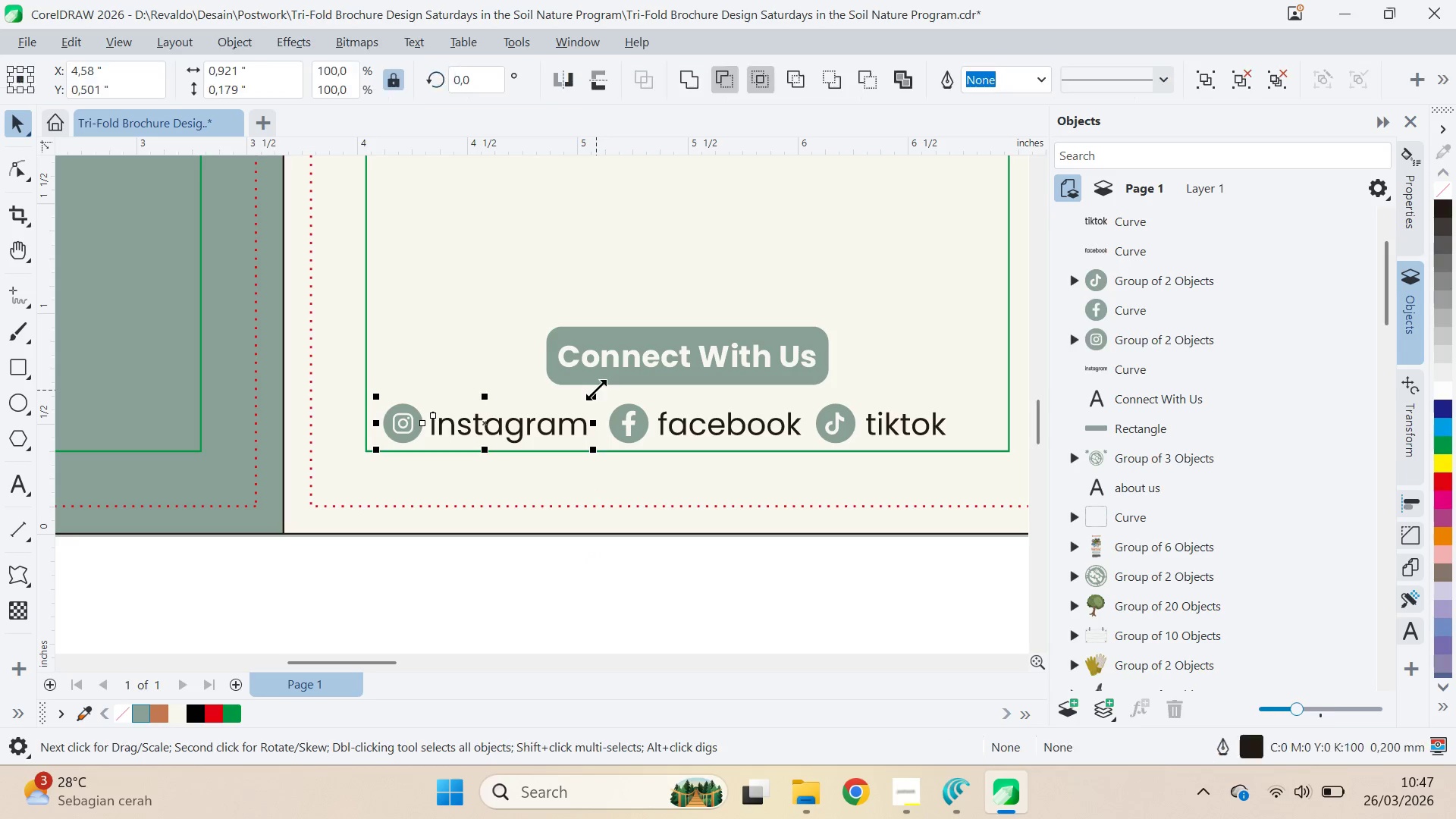 
key(Control+G)
 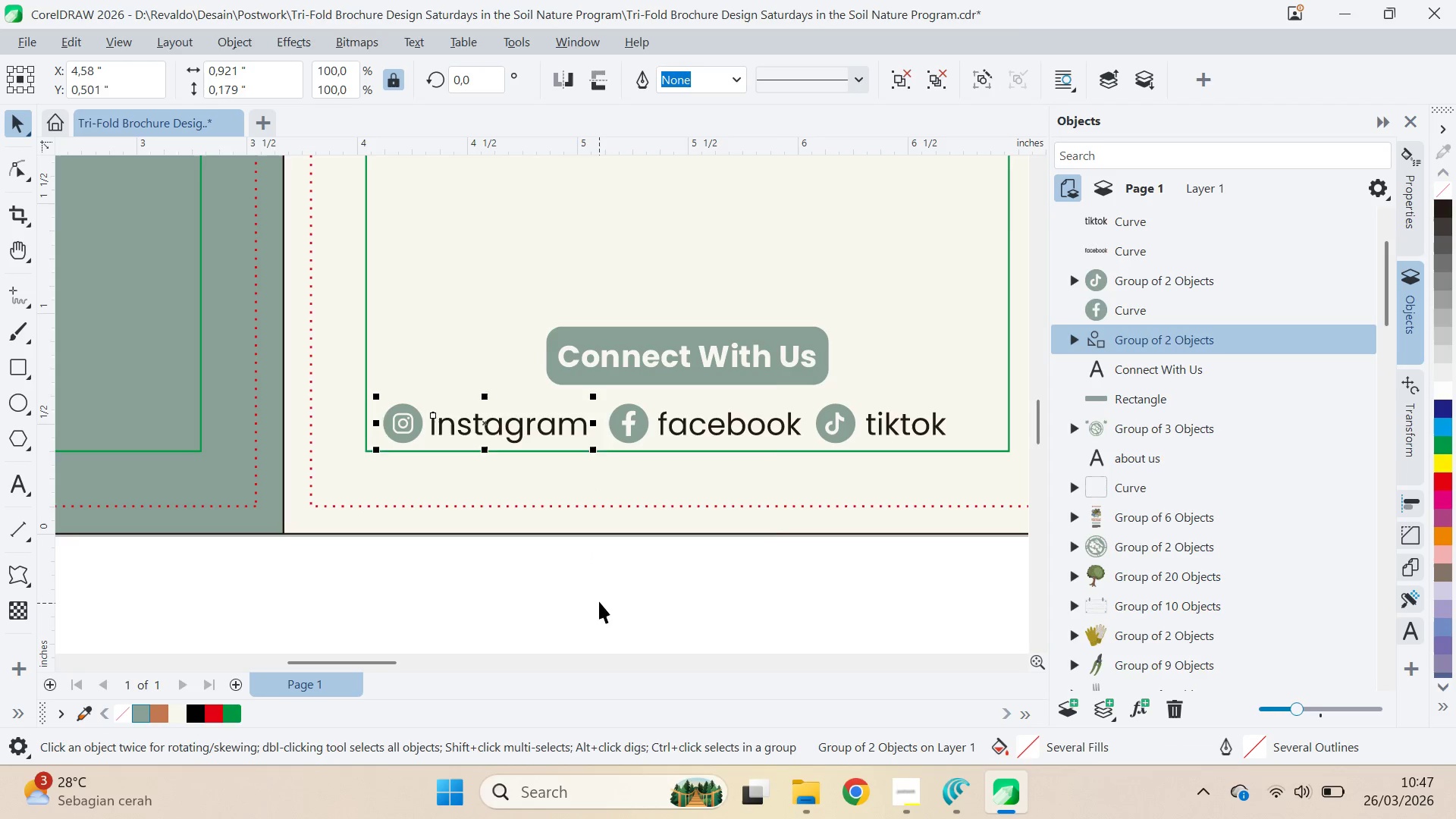 
left_click_drag(start_coordinate=[599, 598], to_coordinate=[814, 376])
 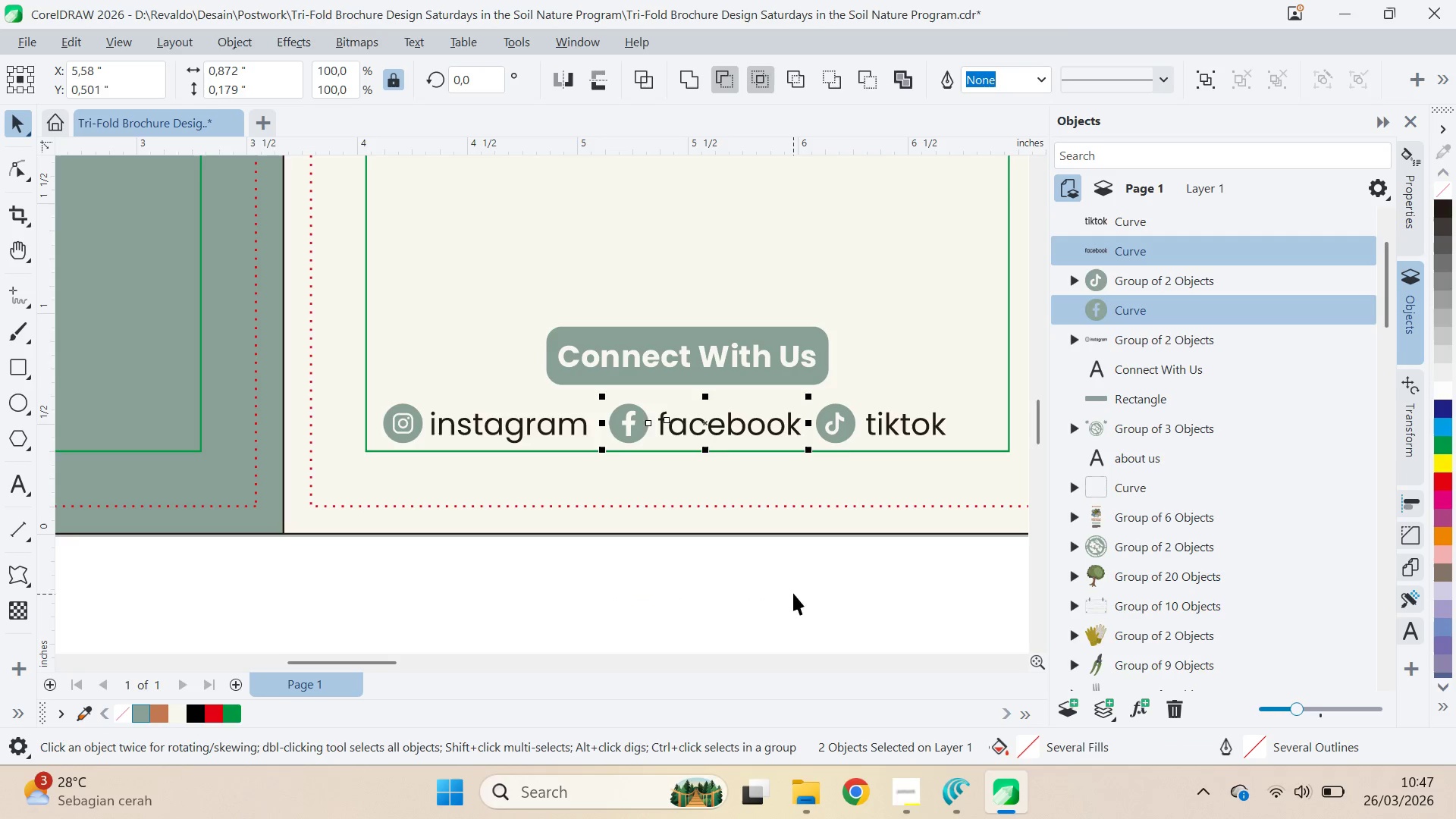 
key(Control+G)
 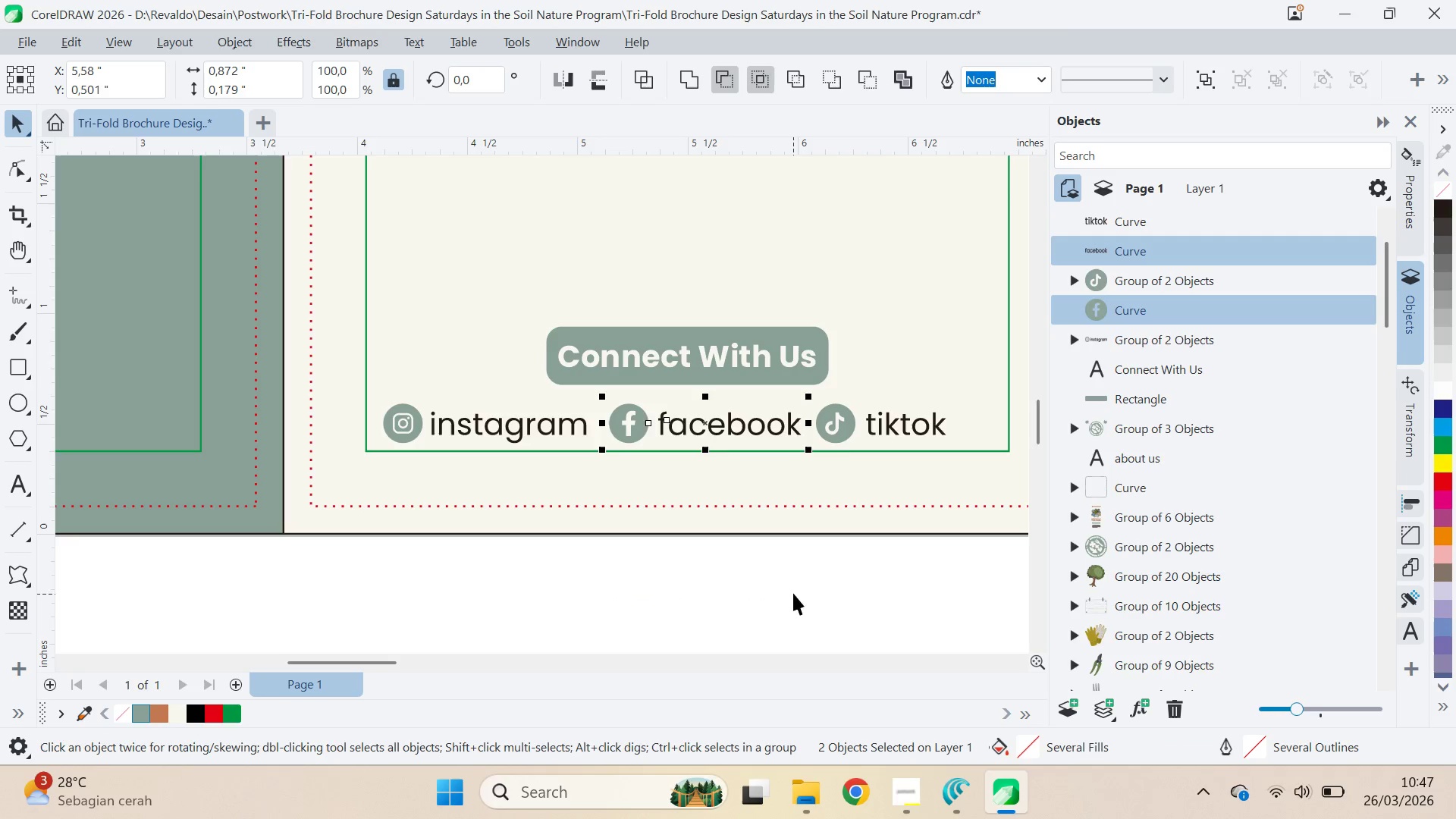 
left_click_drag(start_coordinate=[794, 588], to_coordinate=[977, 379])
 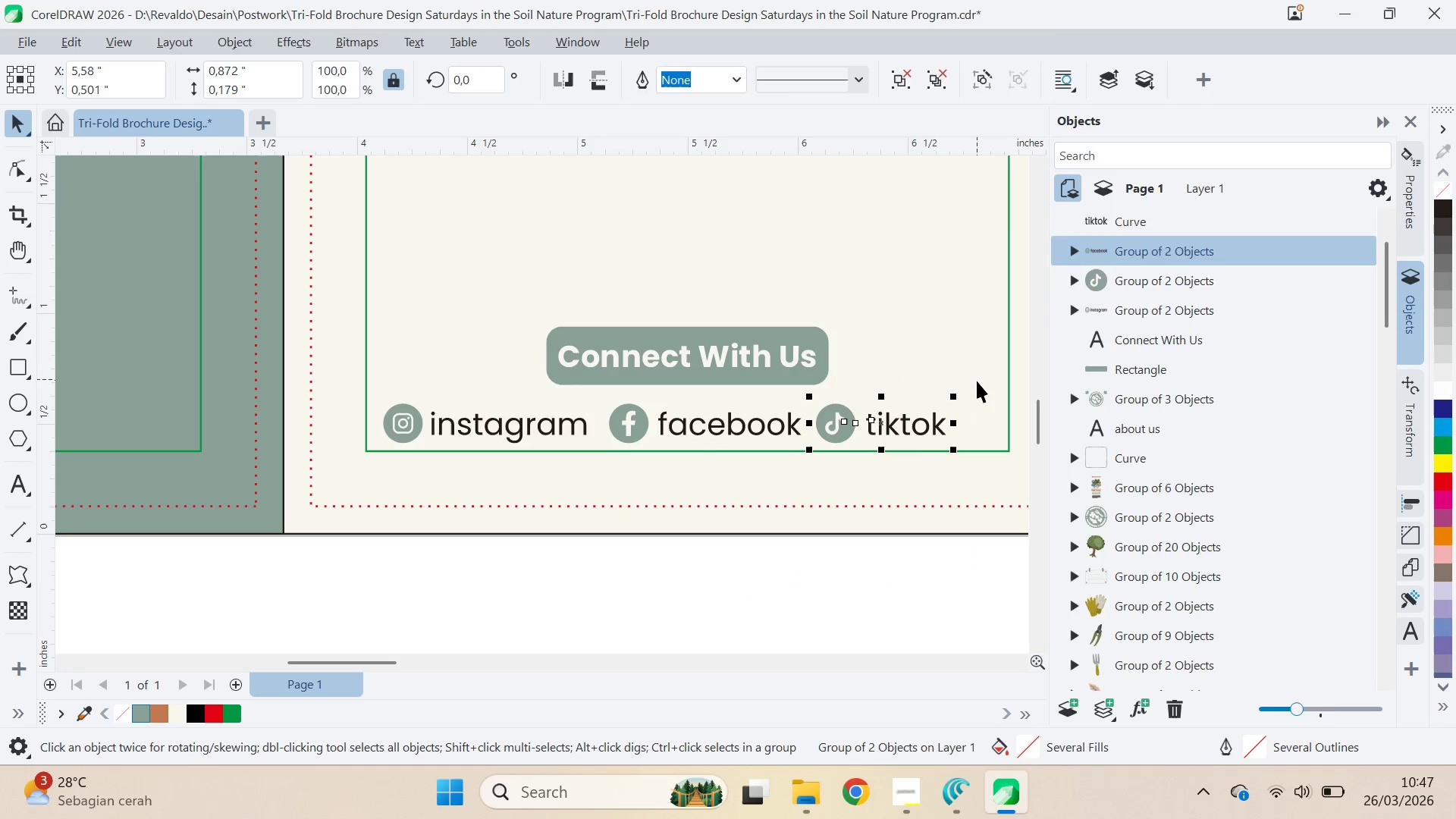 
key(Control+G)
 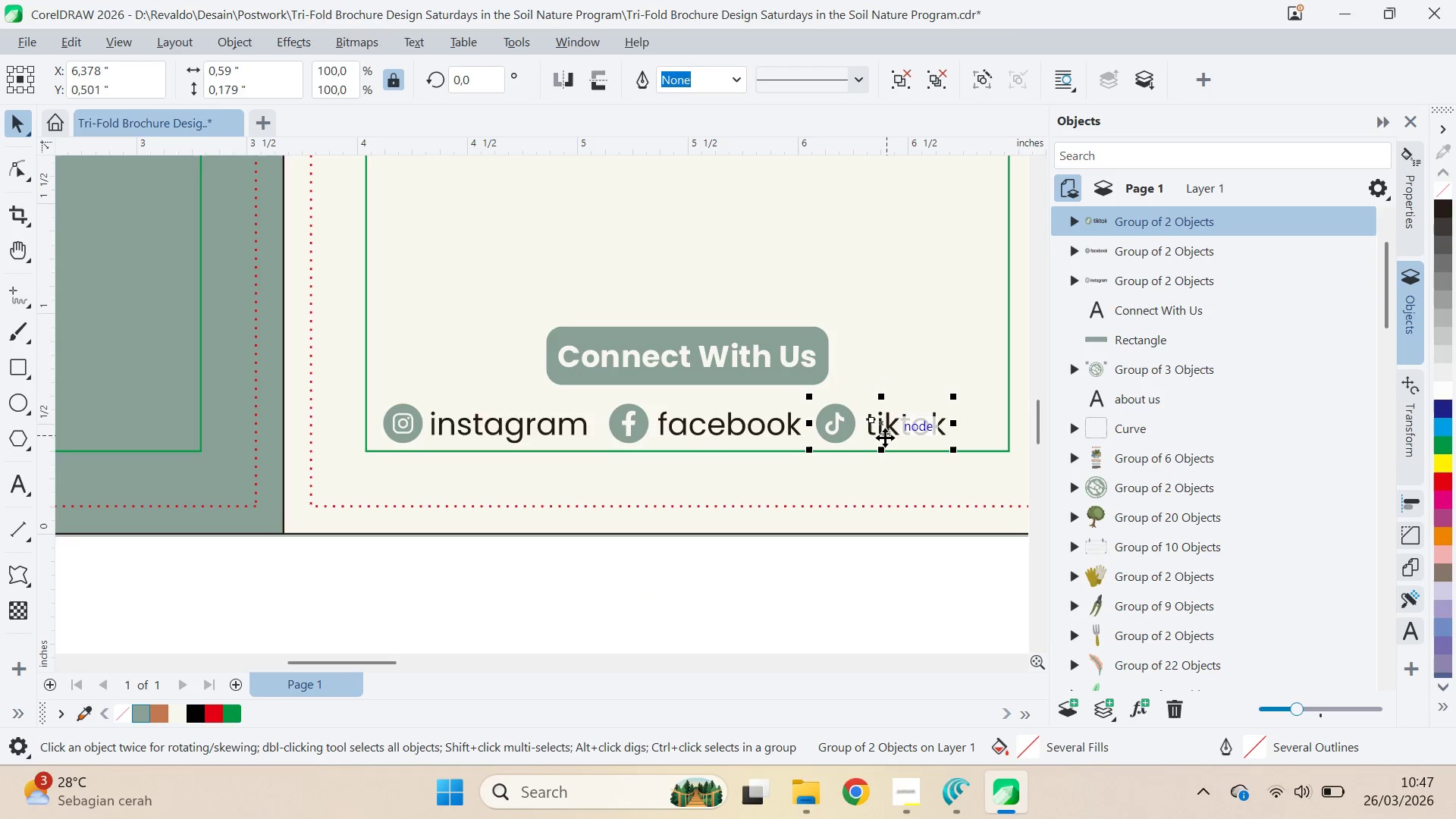 
hold_key(key=ShiftLeft, duration=0.67)
left_click([982, 435])
 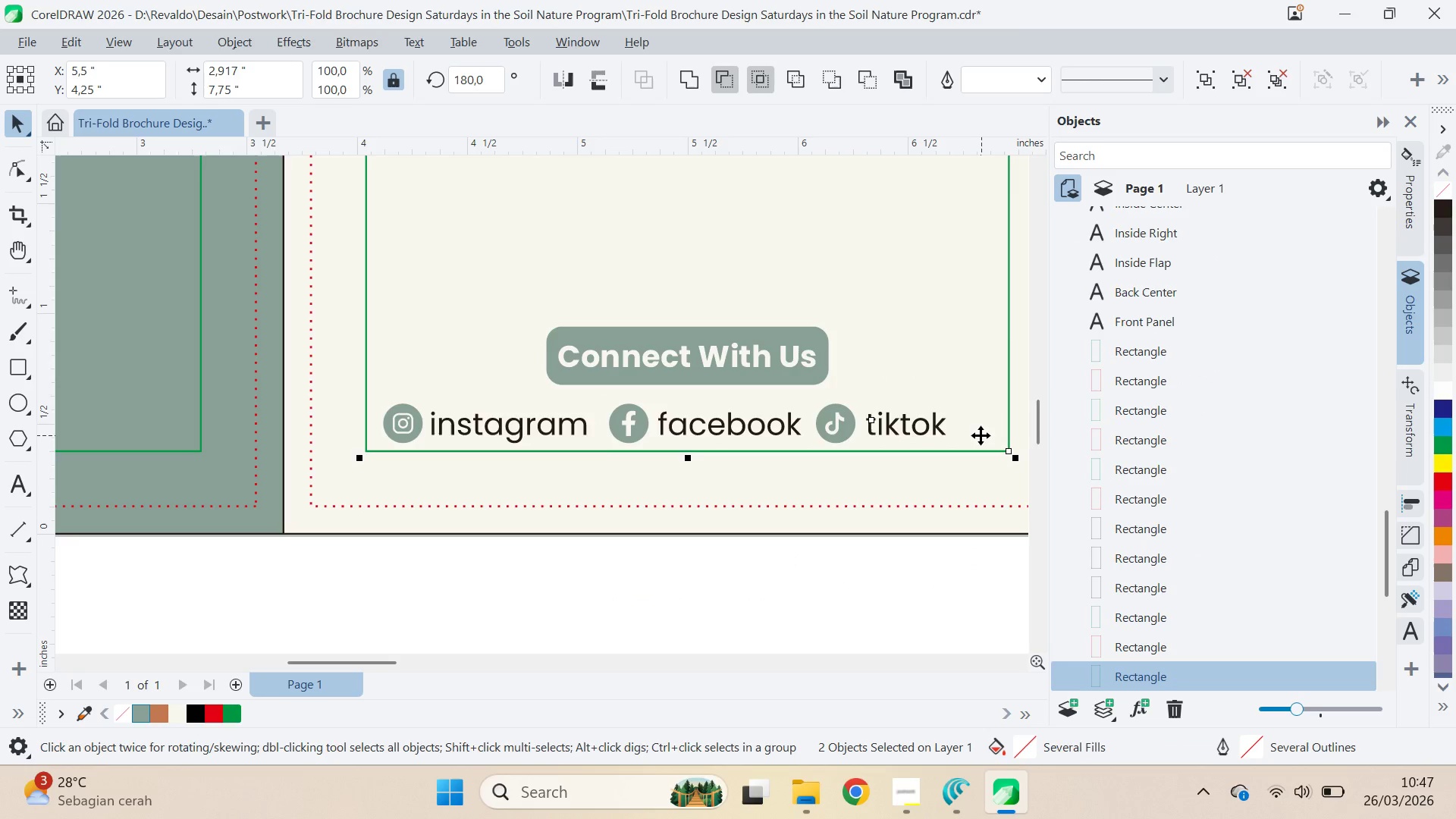 
key(T)
 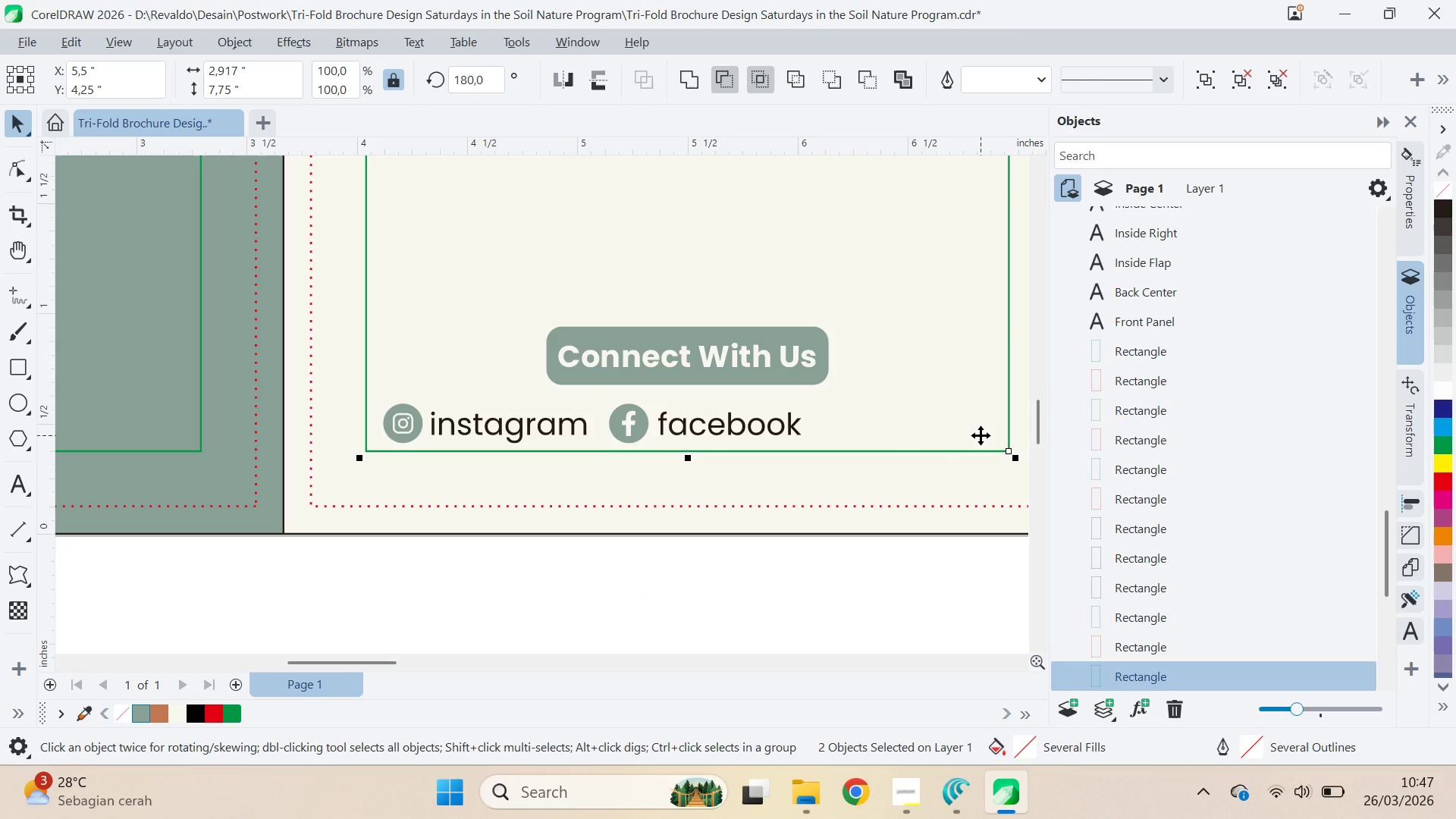 
key(Control+Z)
 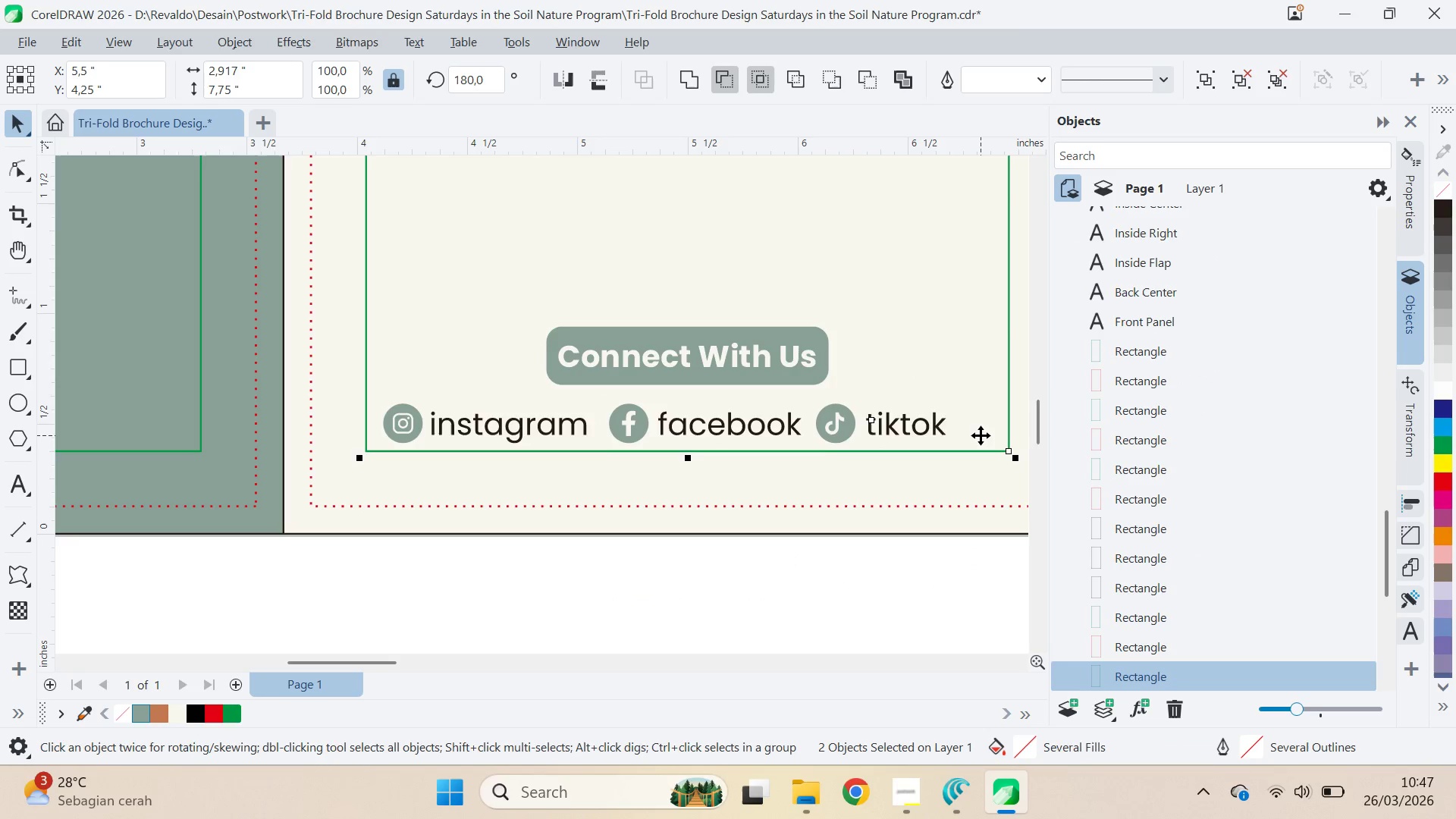 
key(B)
 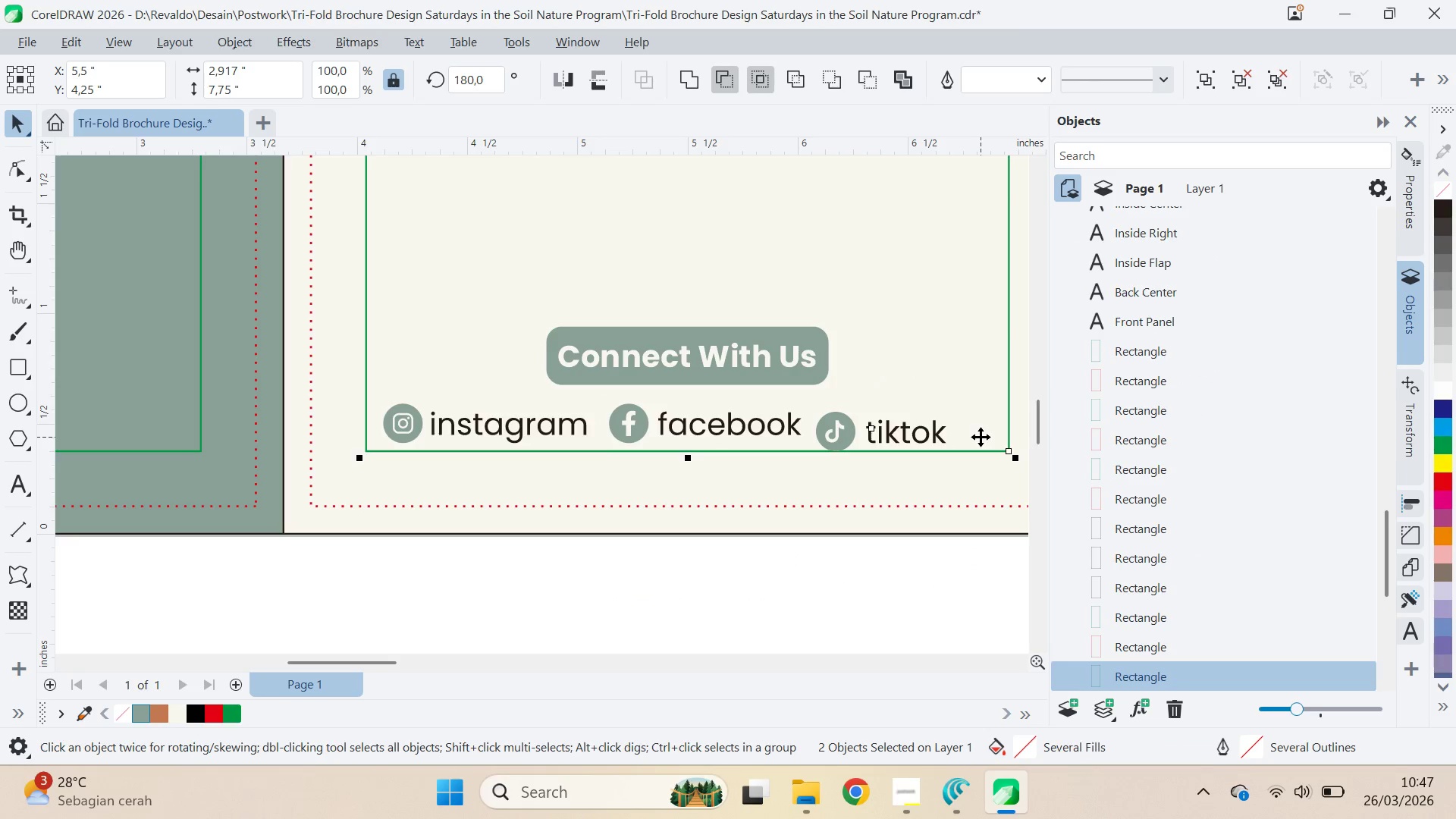 
key(Control+Z)
 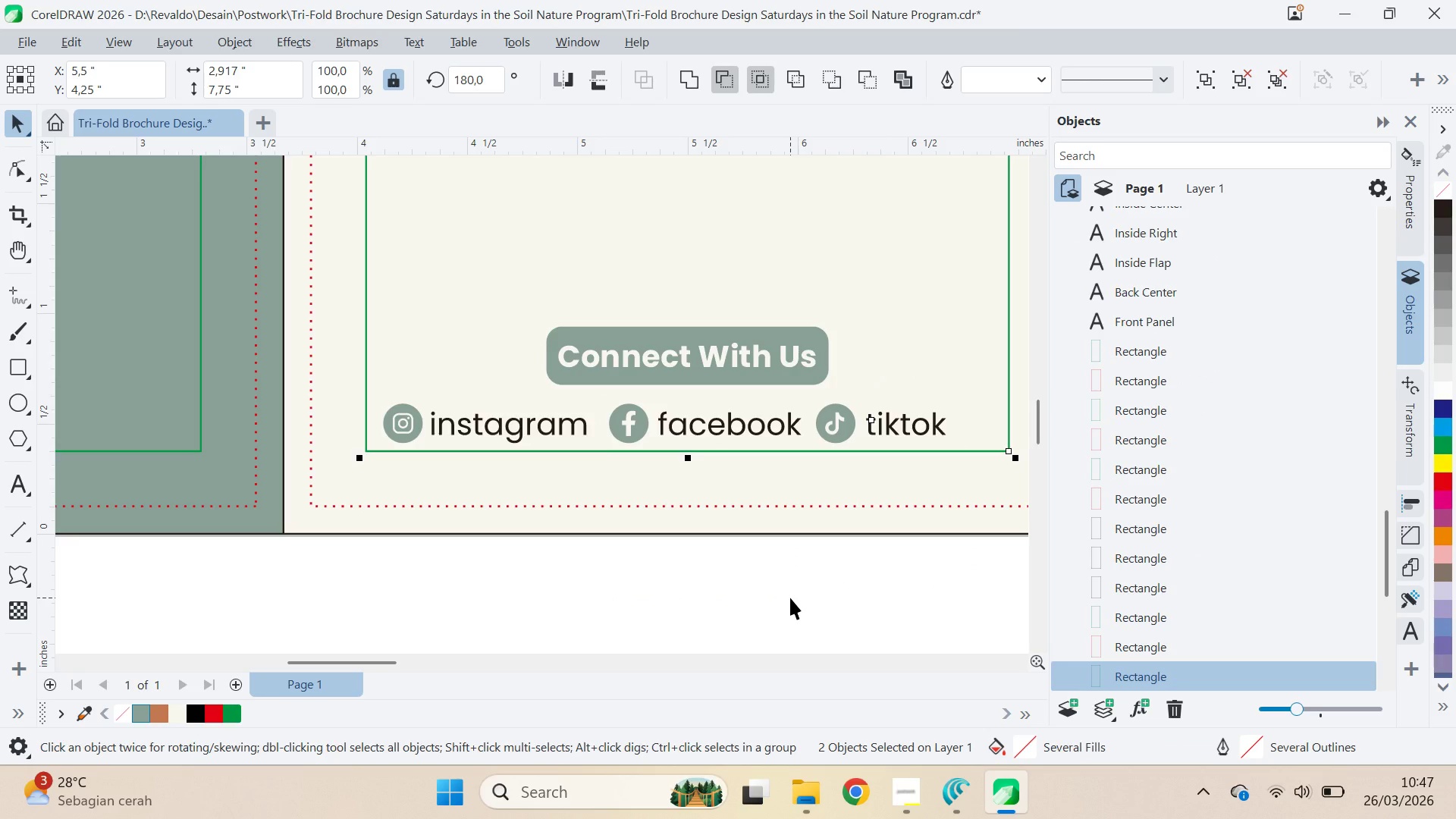 
type(lr)
 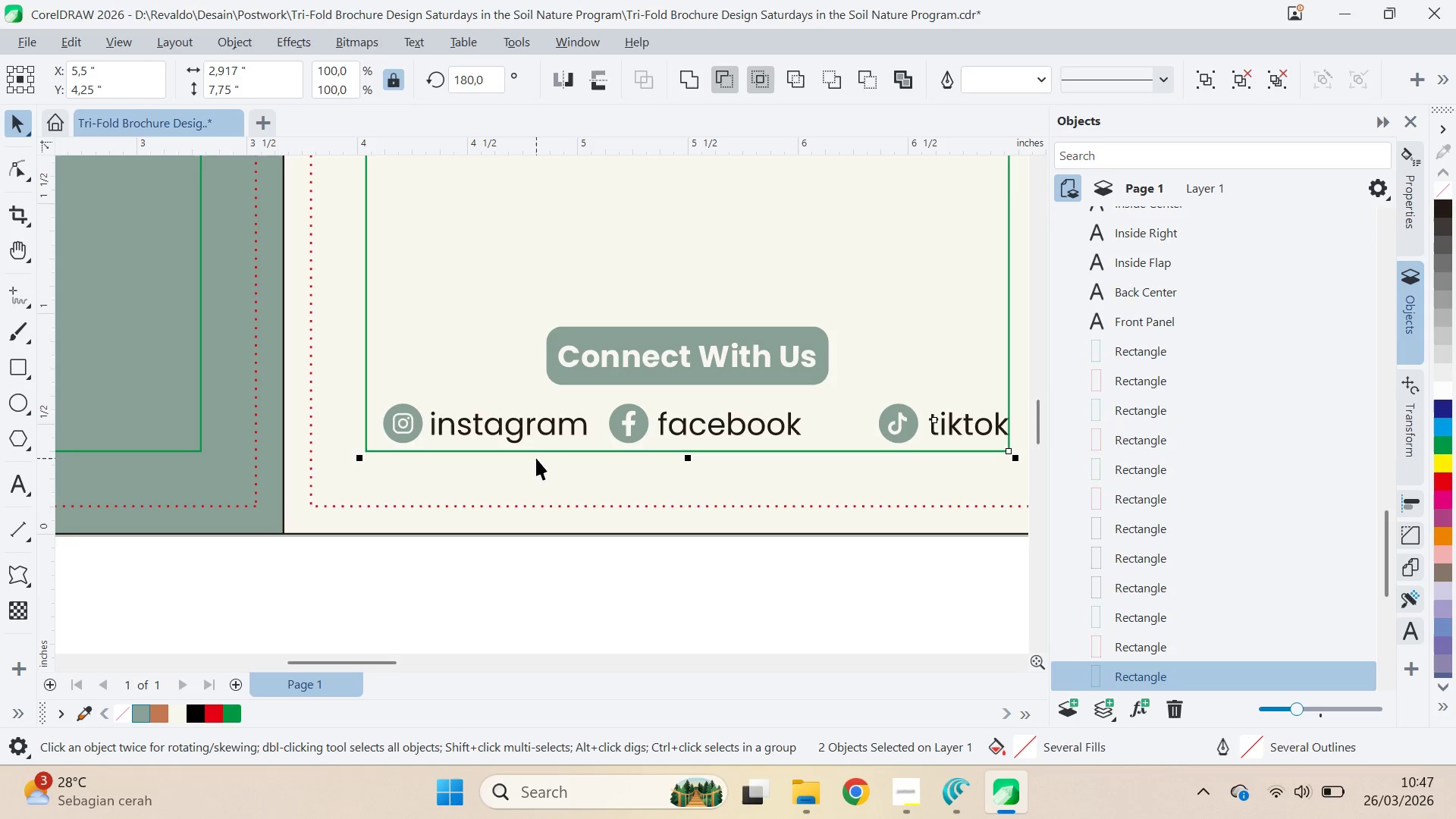 
left_click([531, 432])
 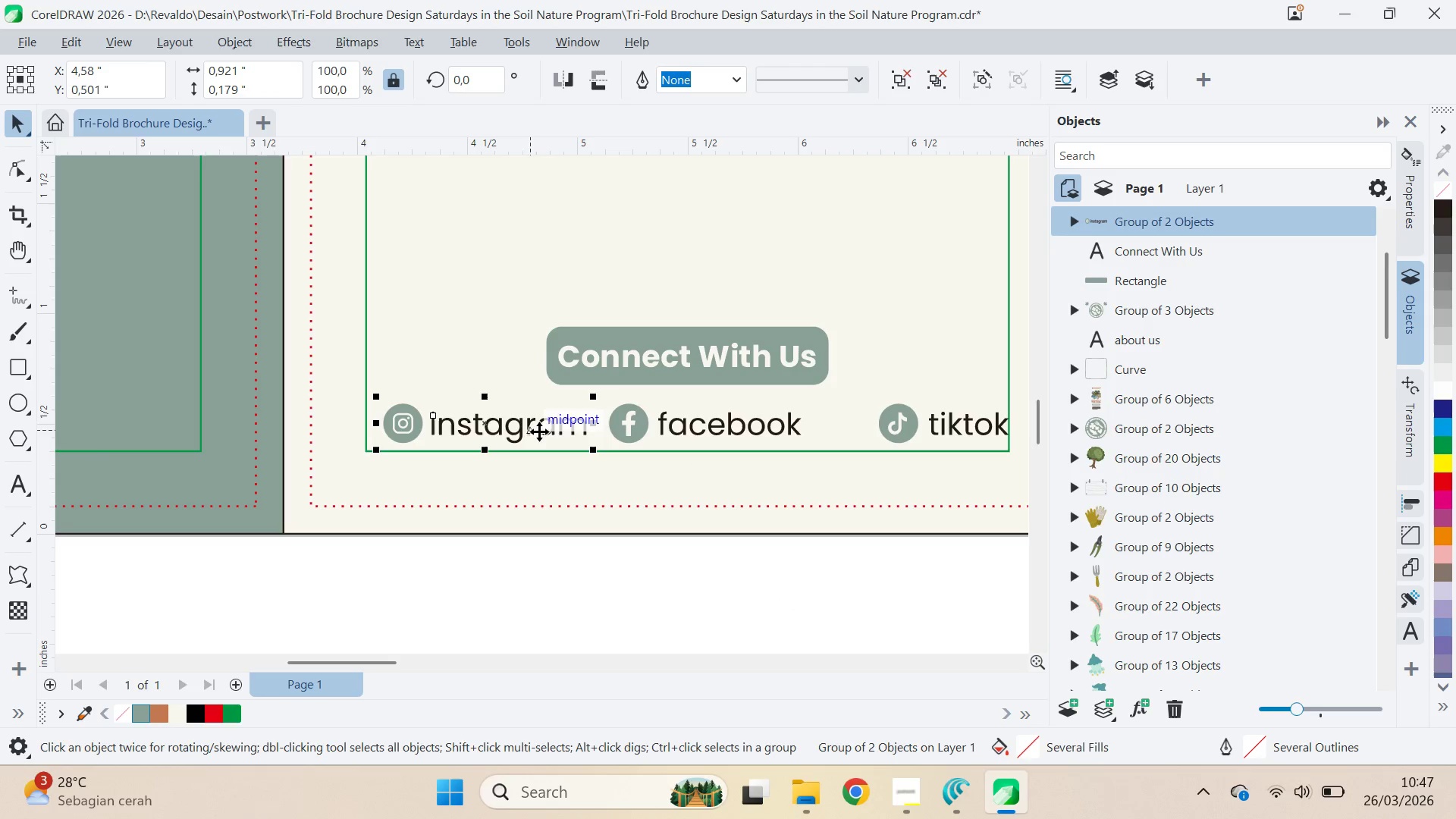 
hold_key(key=ShiftLeft, duration=0.64)
left_click([529, 394])
 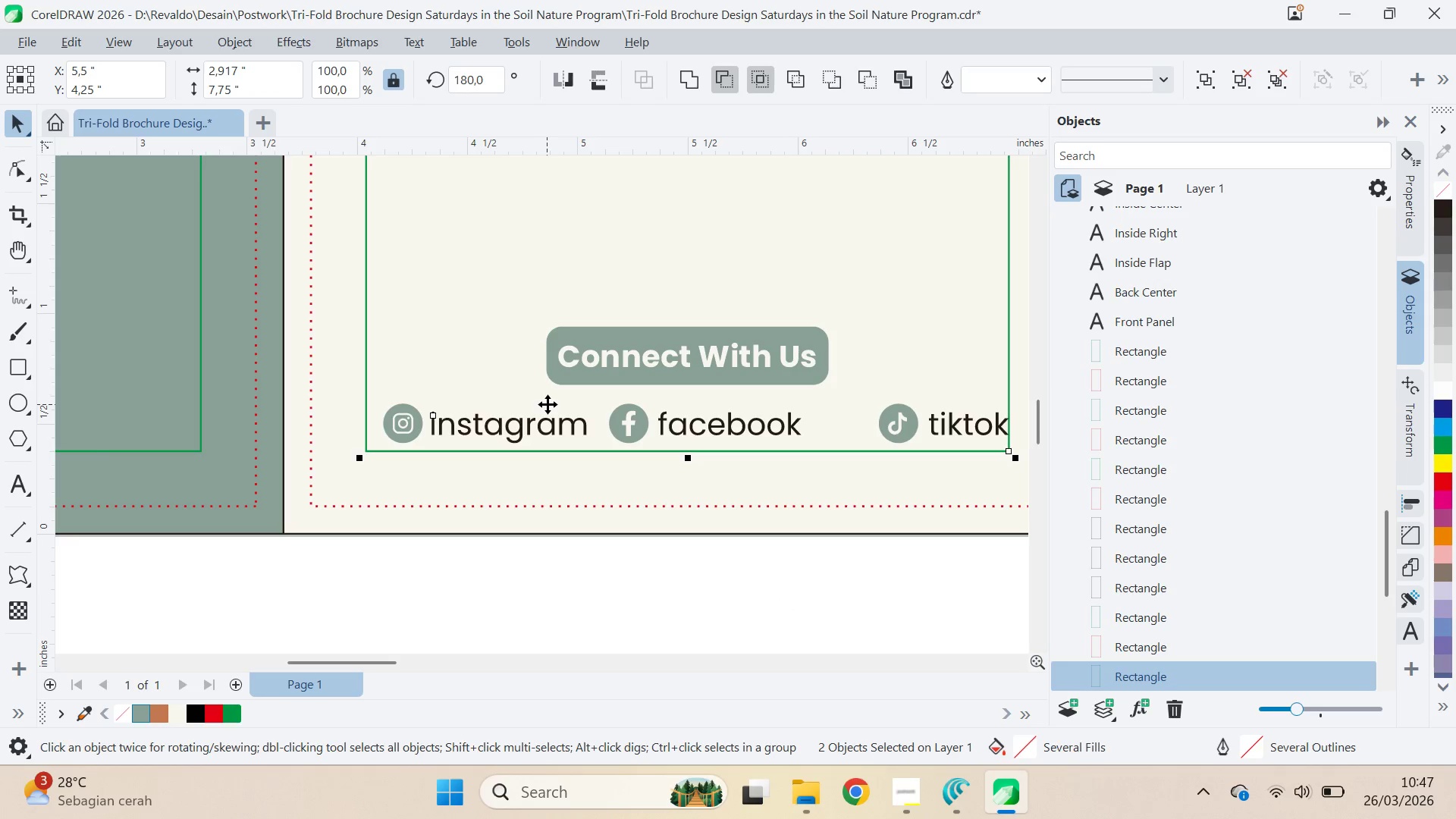 
key(L)
 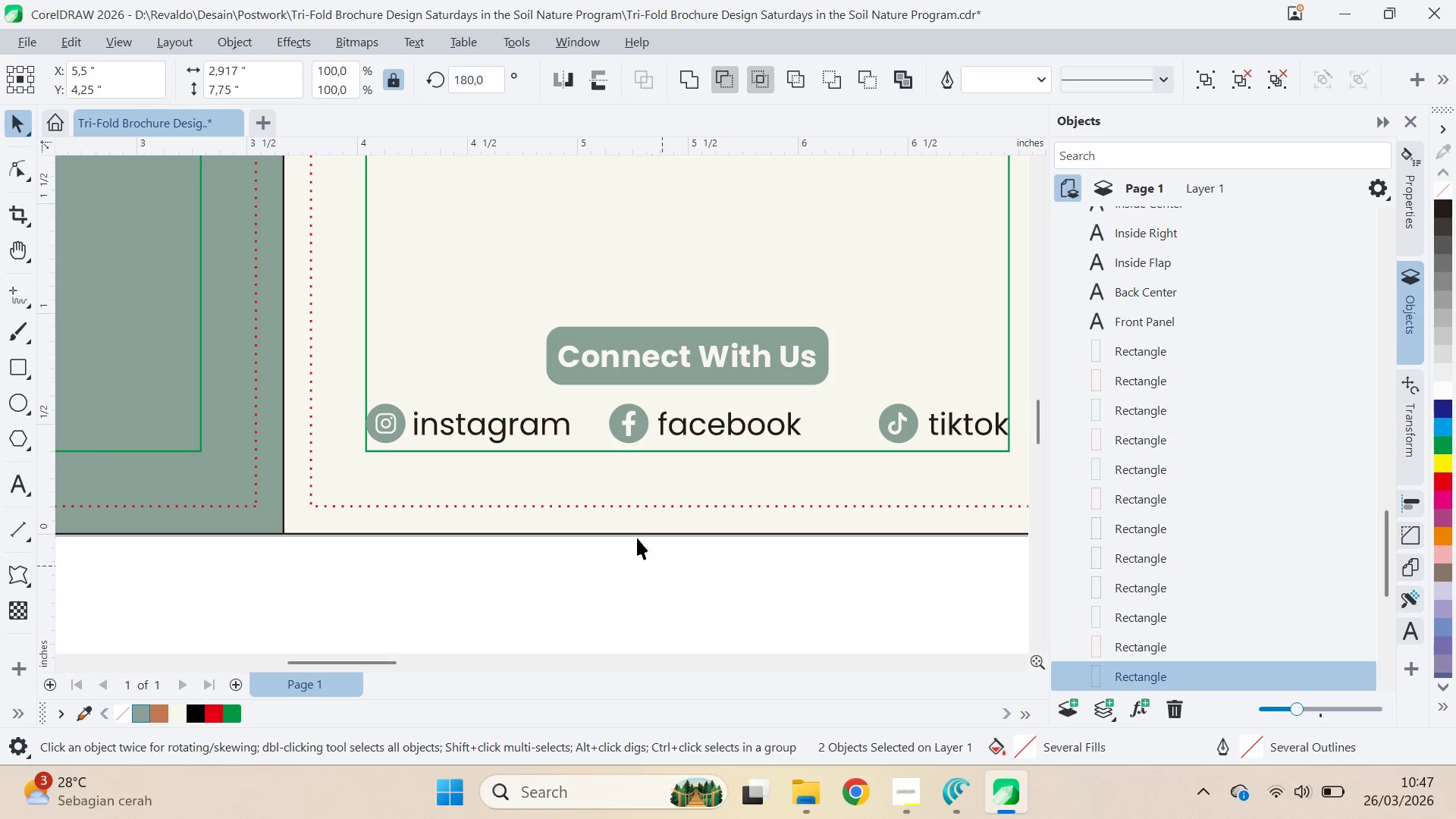 
double_click([550, 414])
 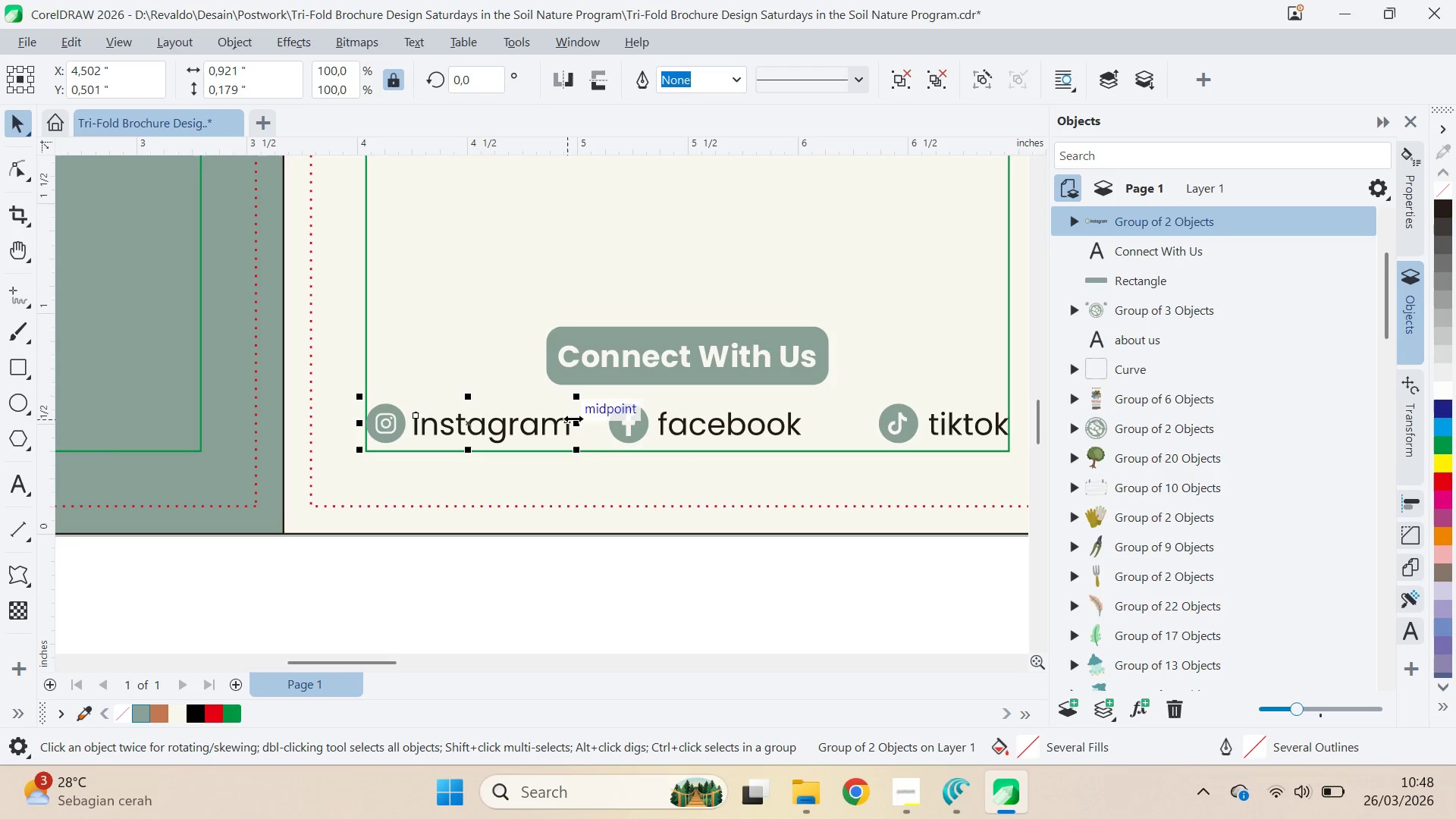 
hold_key(key=ShiftLeft, duration=1.33)
left_click([641, 427])
 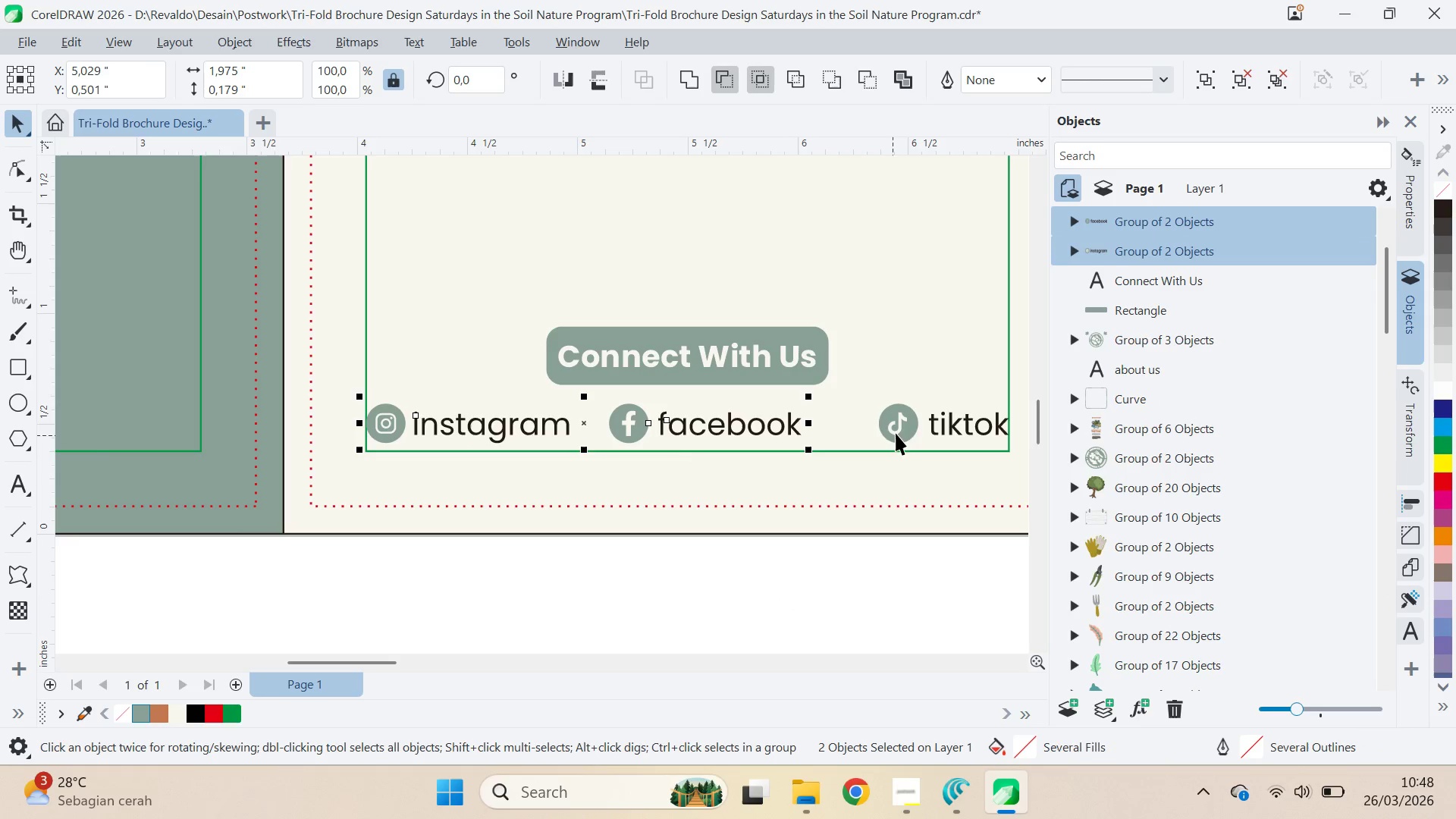 
left_click([902, 428])
 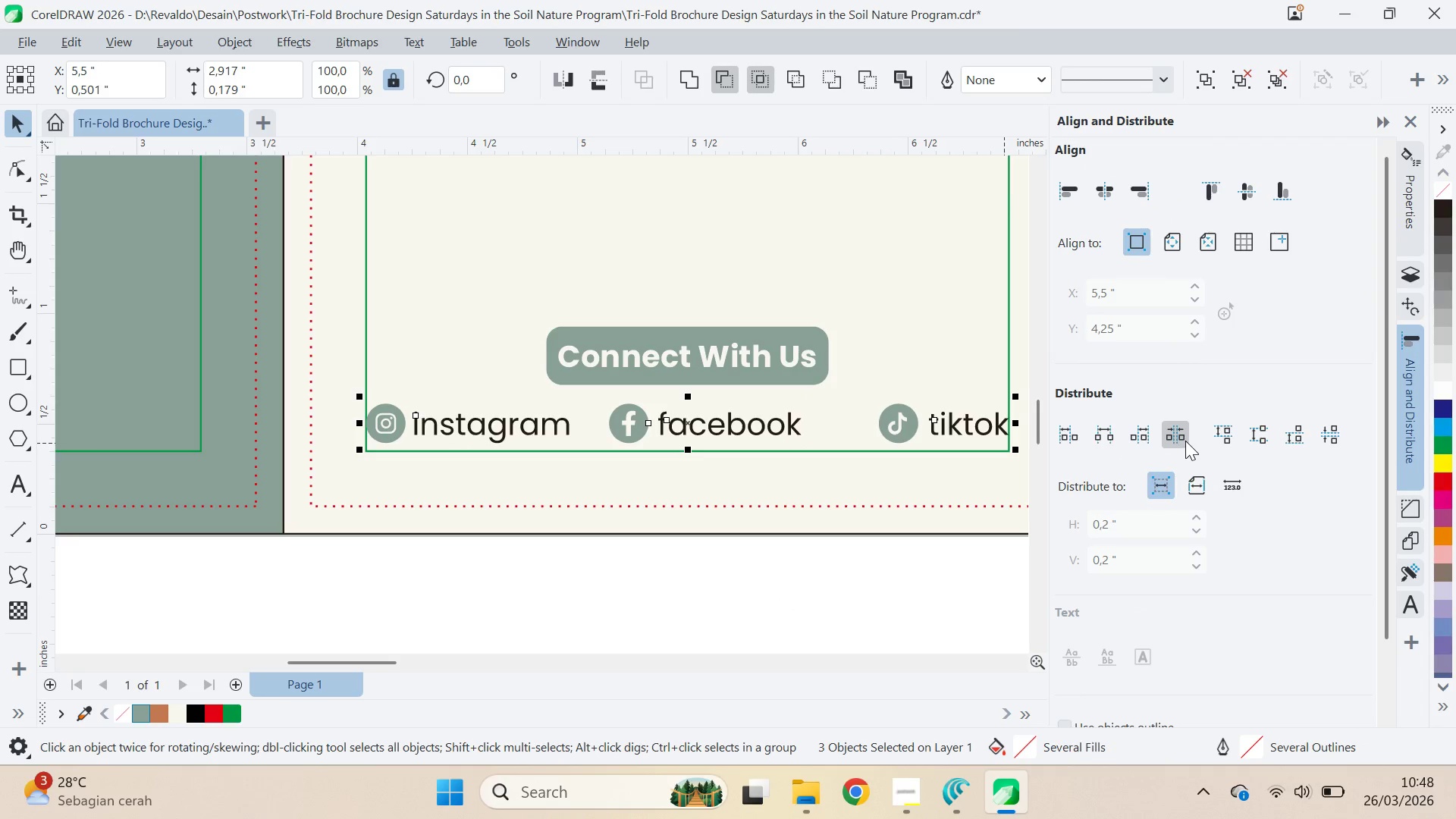 
key(Control+G)
 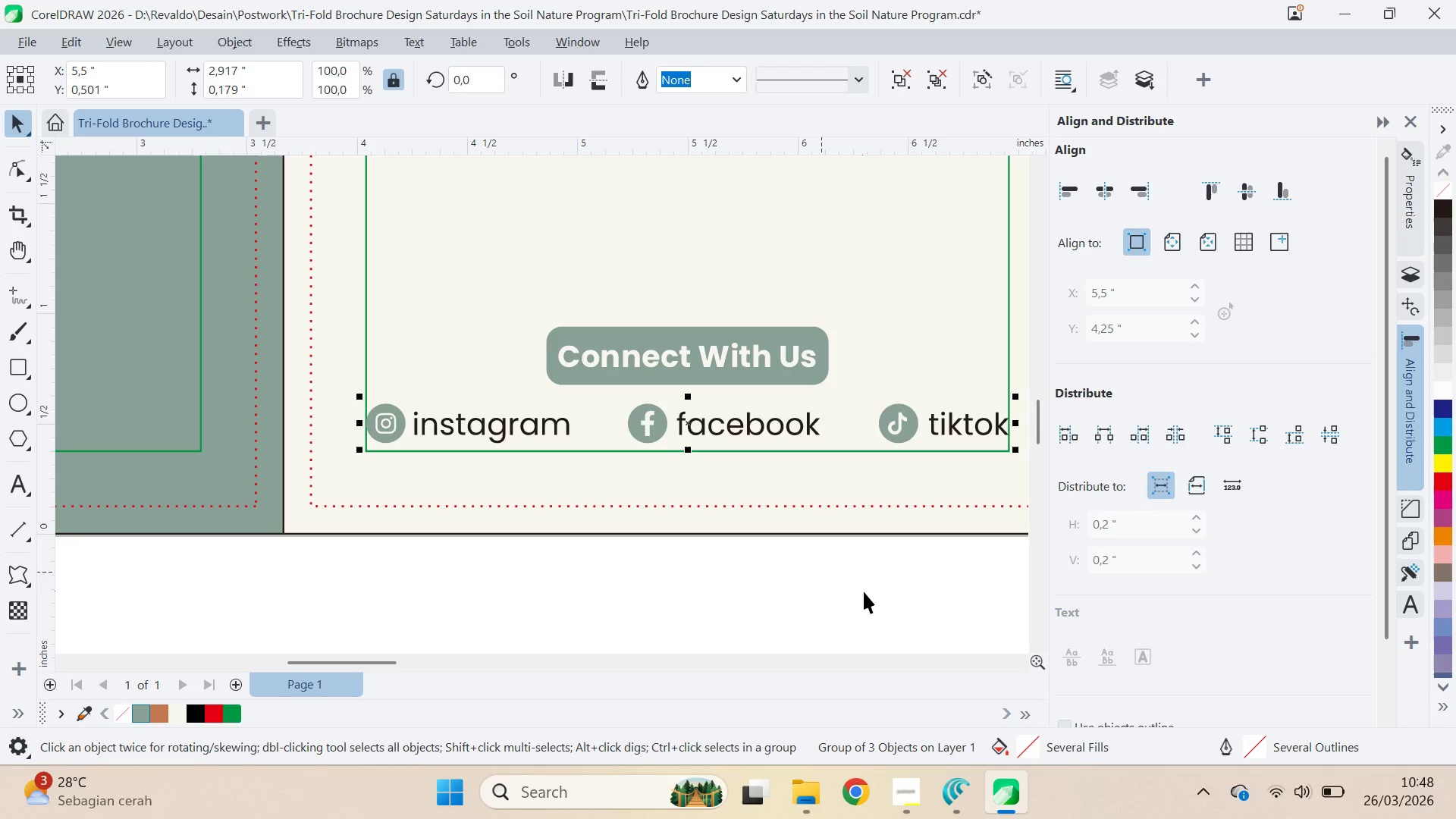 
left_click_drag(start_coordinate=[864, 592], to_coordinate=[864, 583])
 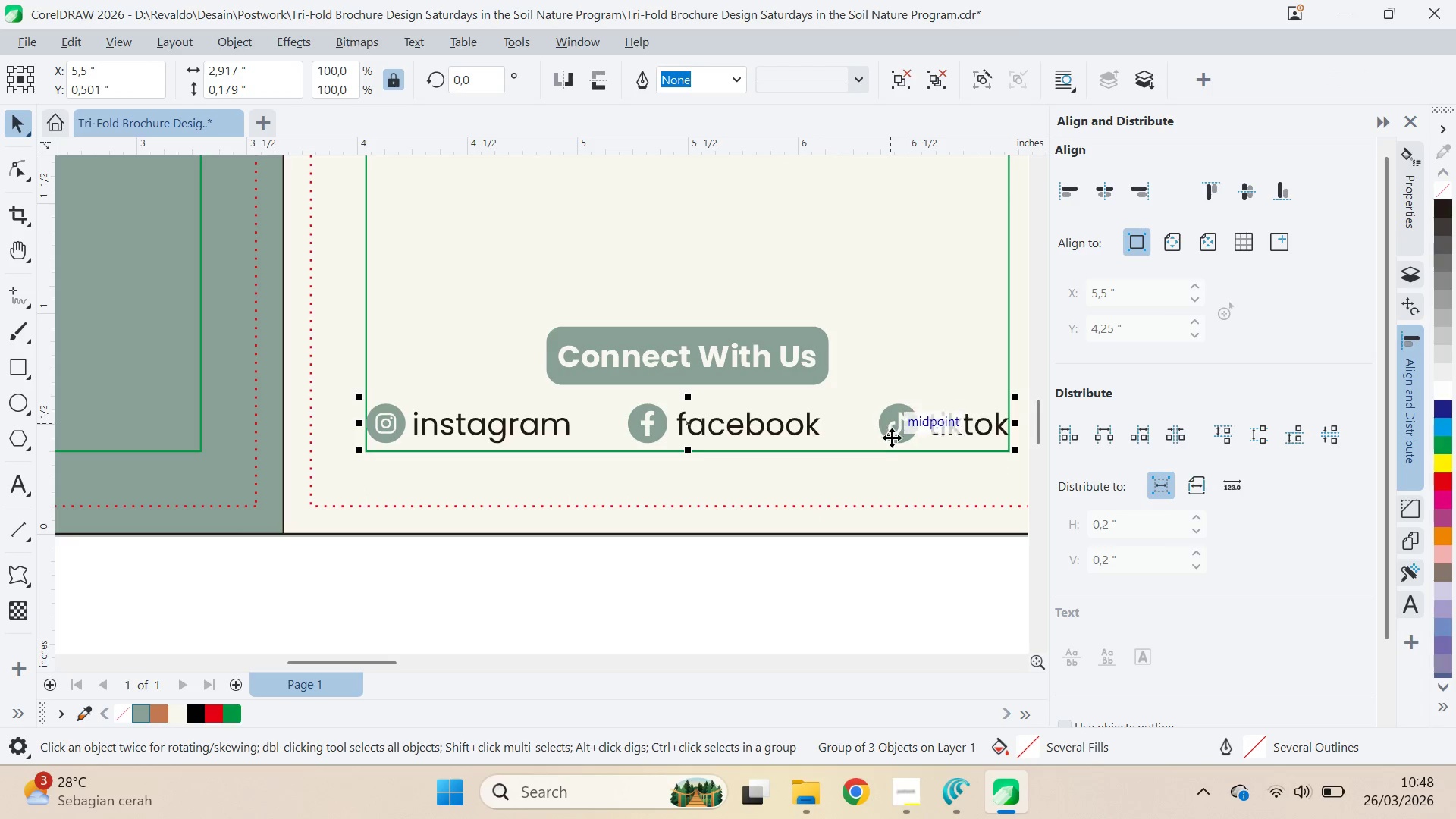 
key(Control+Z)
 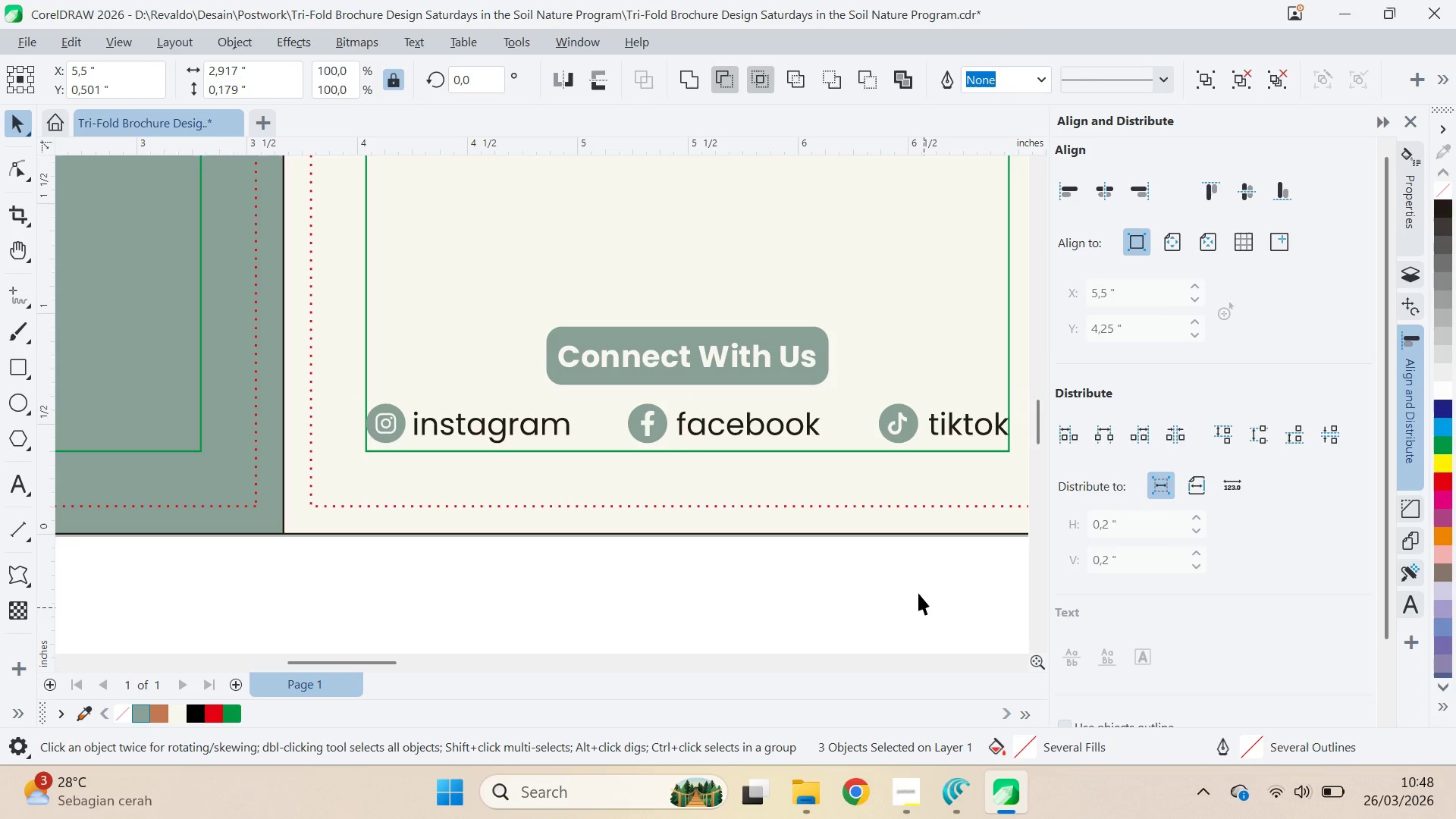 
left_click_drag(start_coordinate=[922, 607], to_coordinate=[918, 585])
 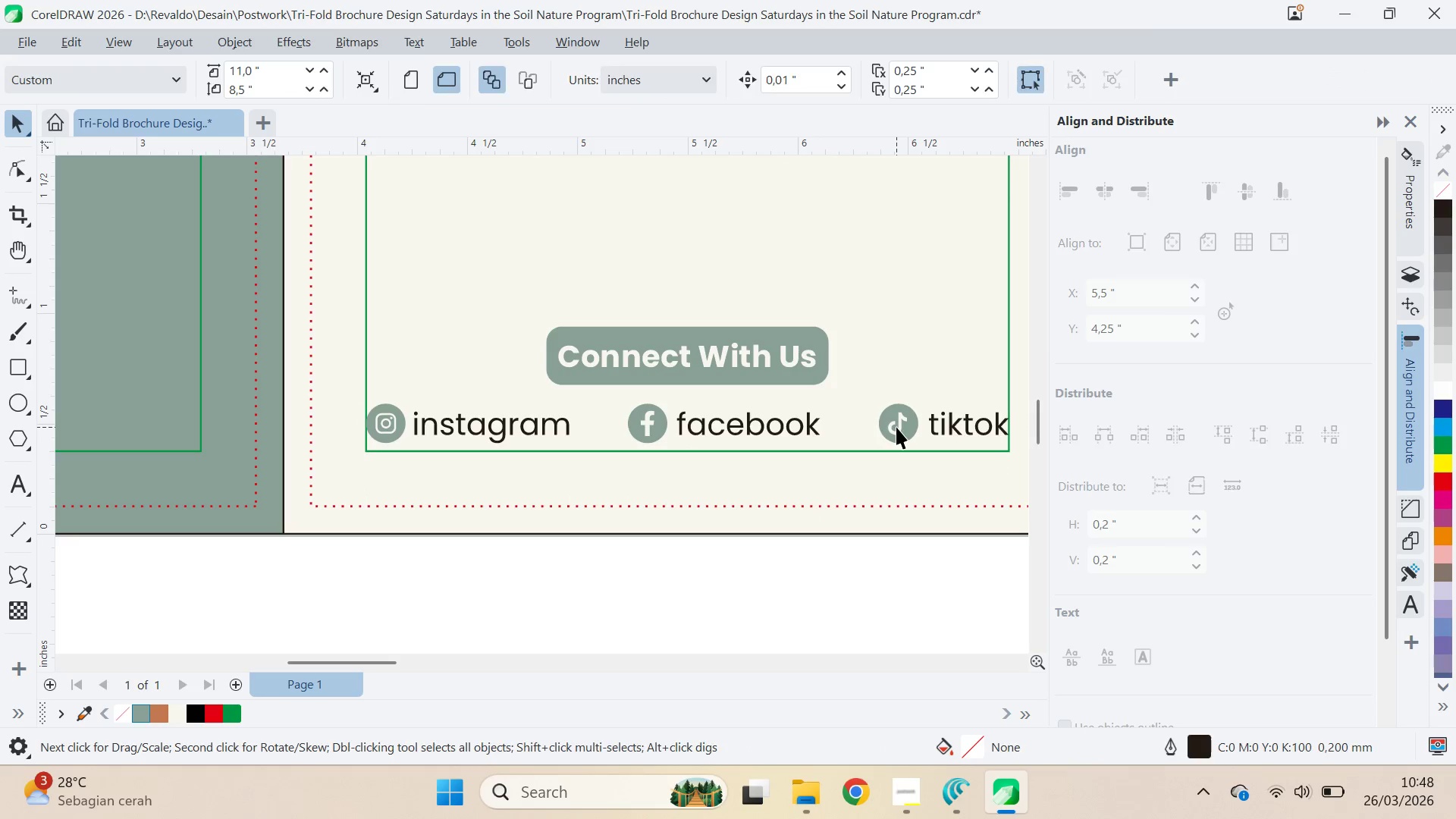 
left_click_drag(start_coordinate=[896, 427], to_coordinate=[865, 425])
 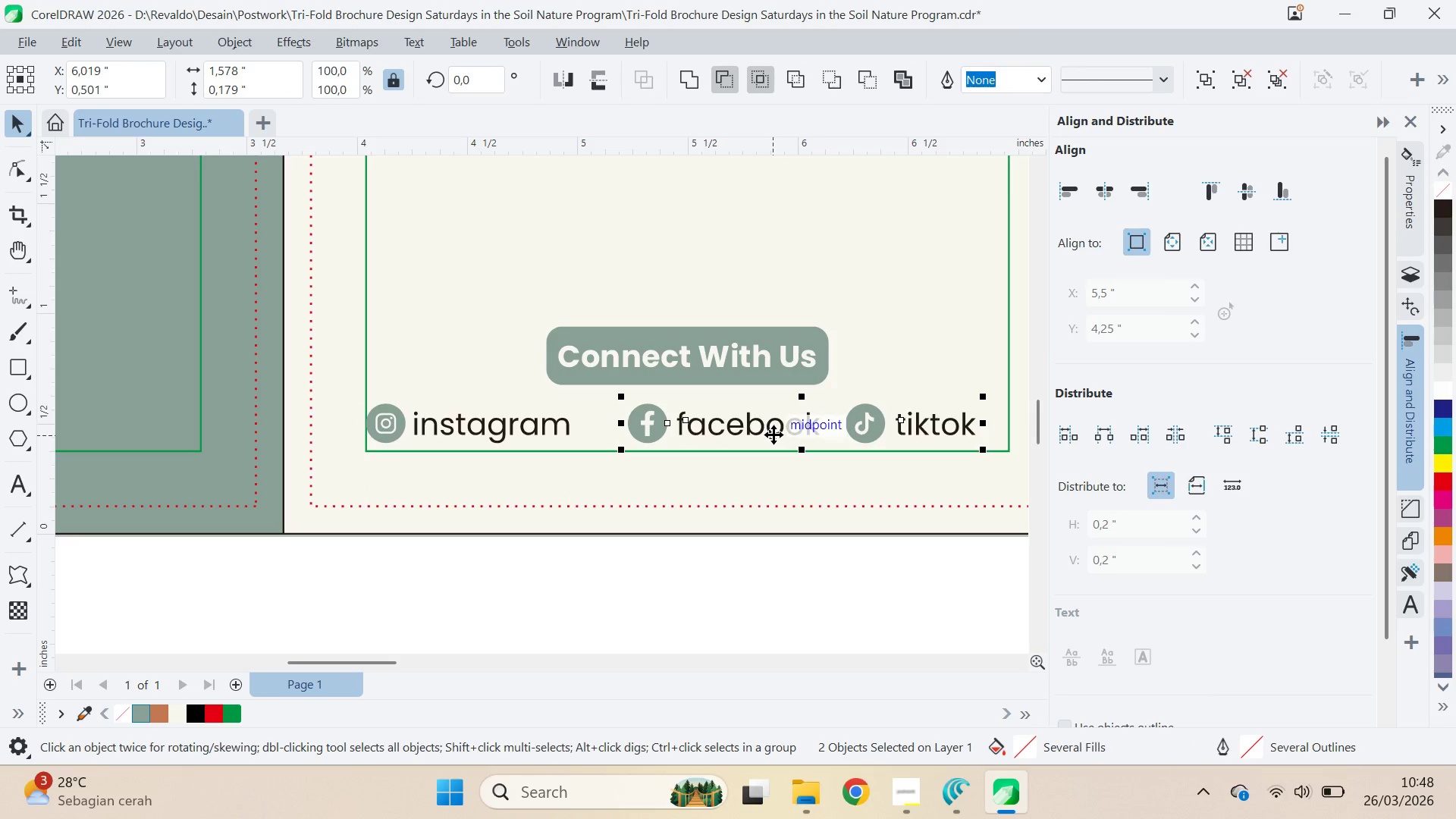 
hold_key(key=ShiftLeft, duration=1.5)
left_click([774, 435])
 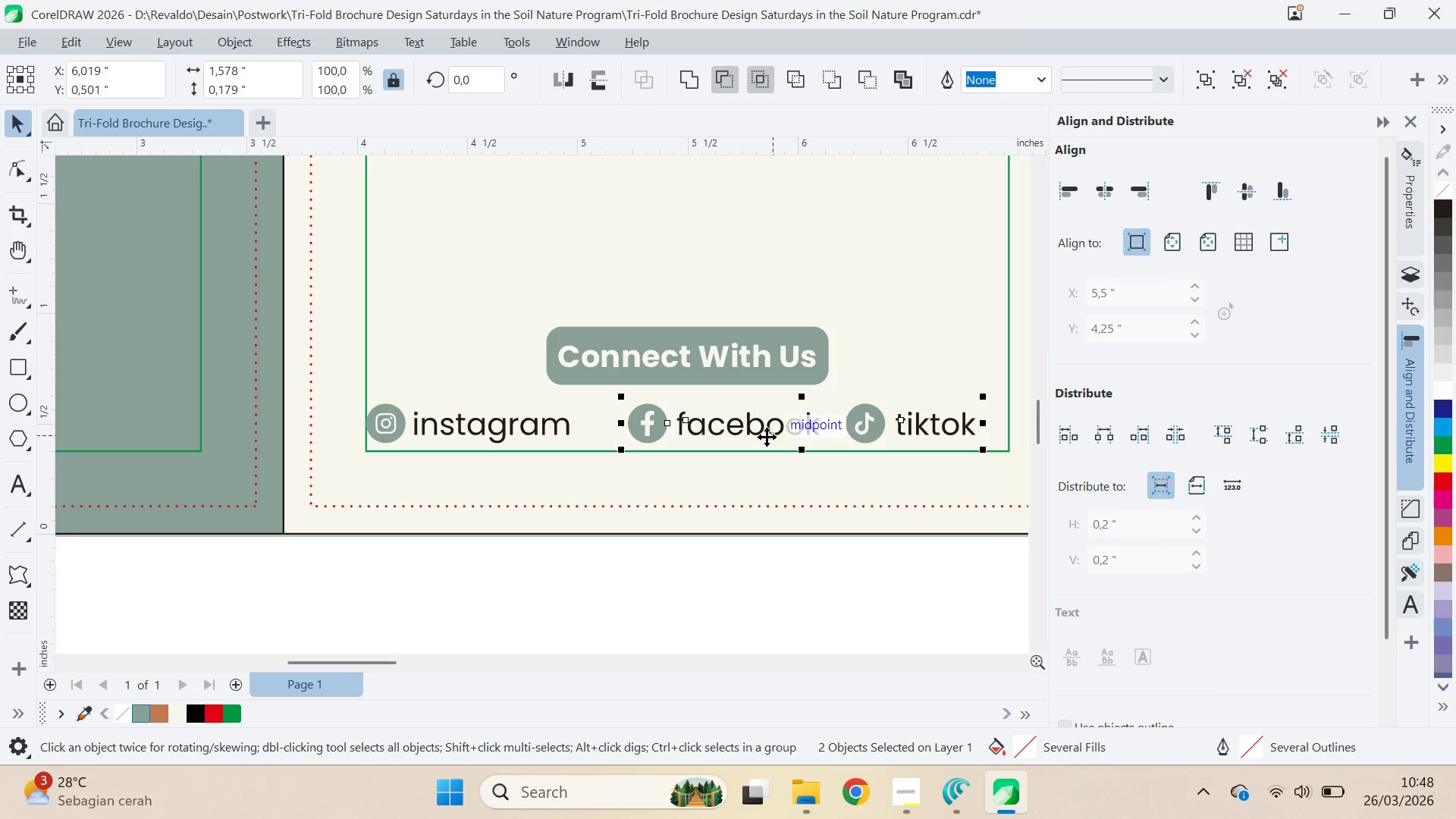 
hold_key(key=ShiftLeft, duration=0.72)
 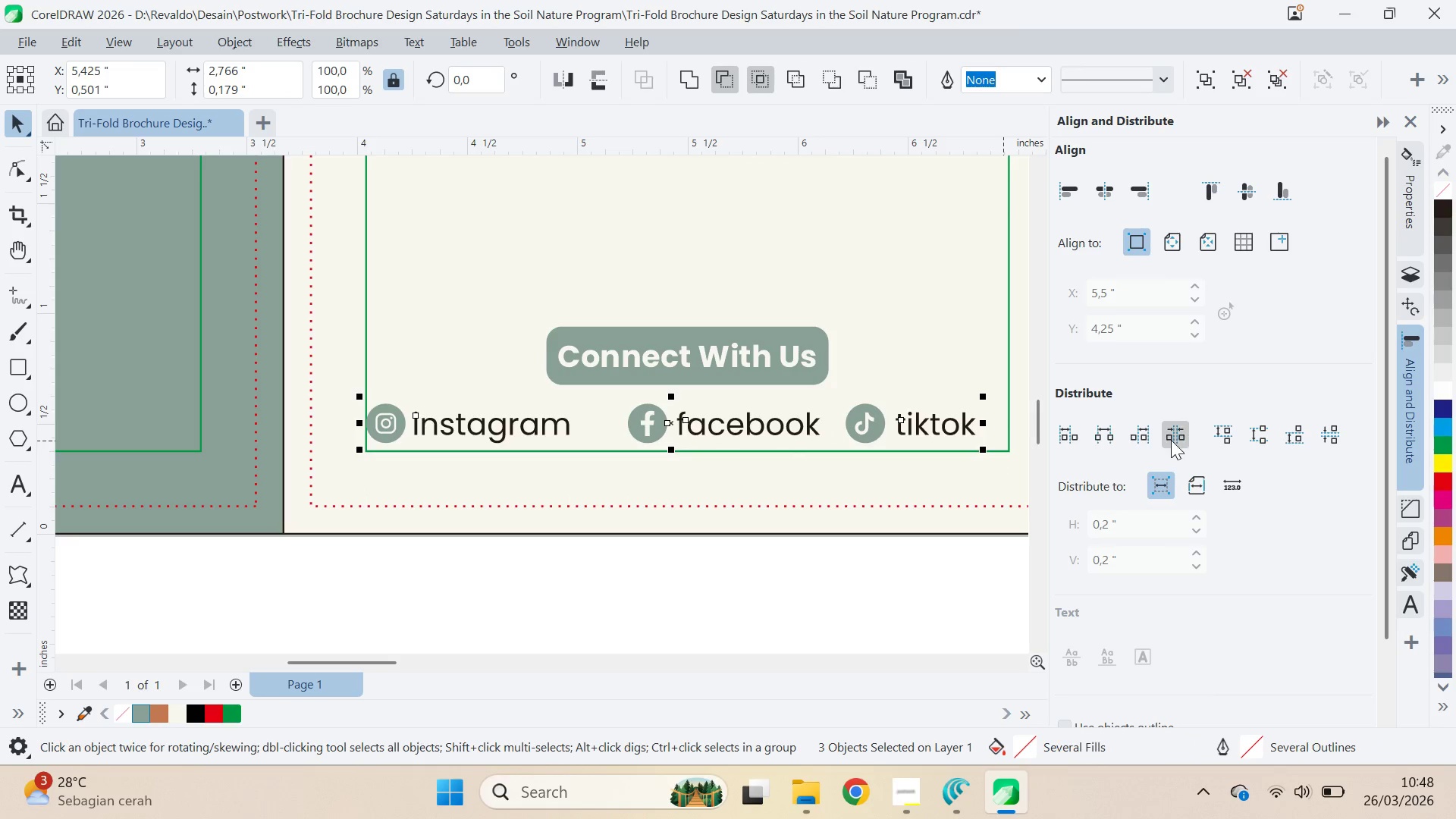 
hold_key(key=ShiftLeft, duration=1.74)
left_click([1171, 440])
 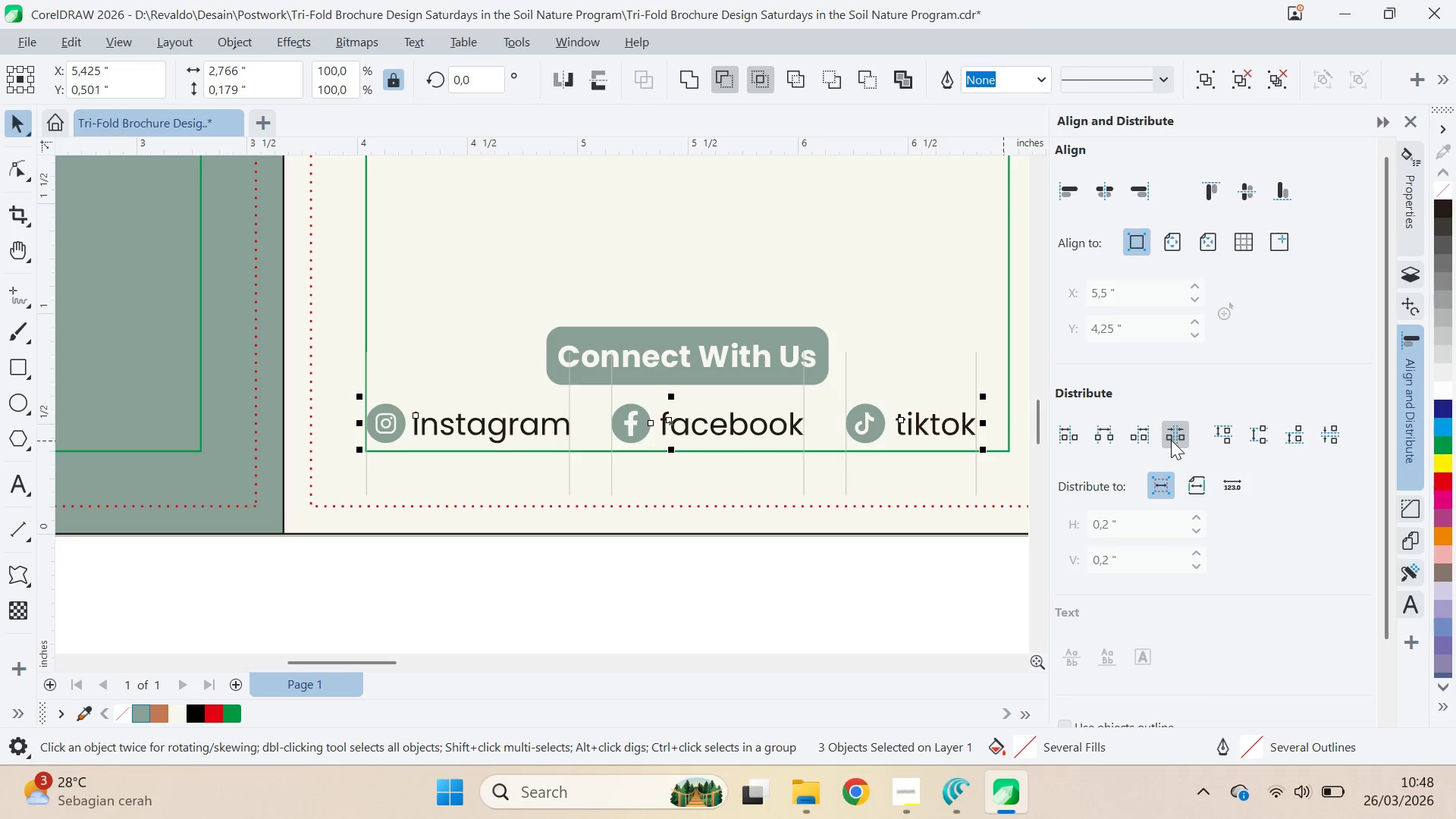 
key(Control+G)
 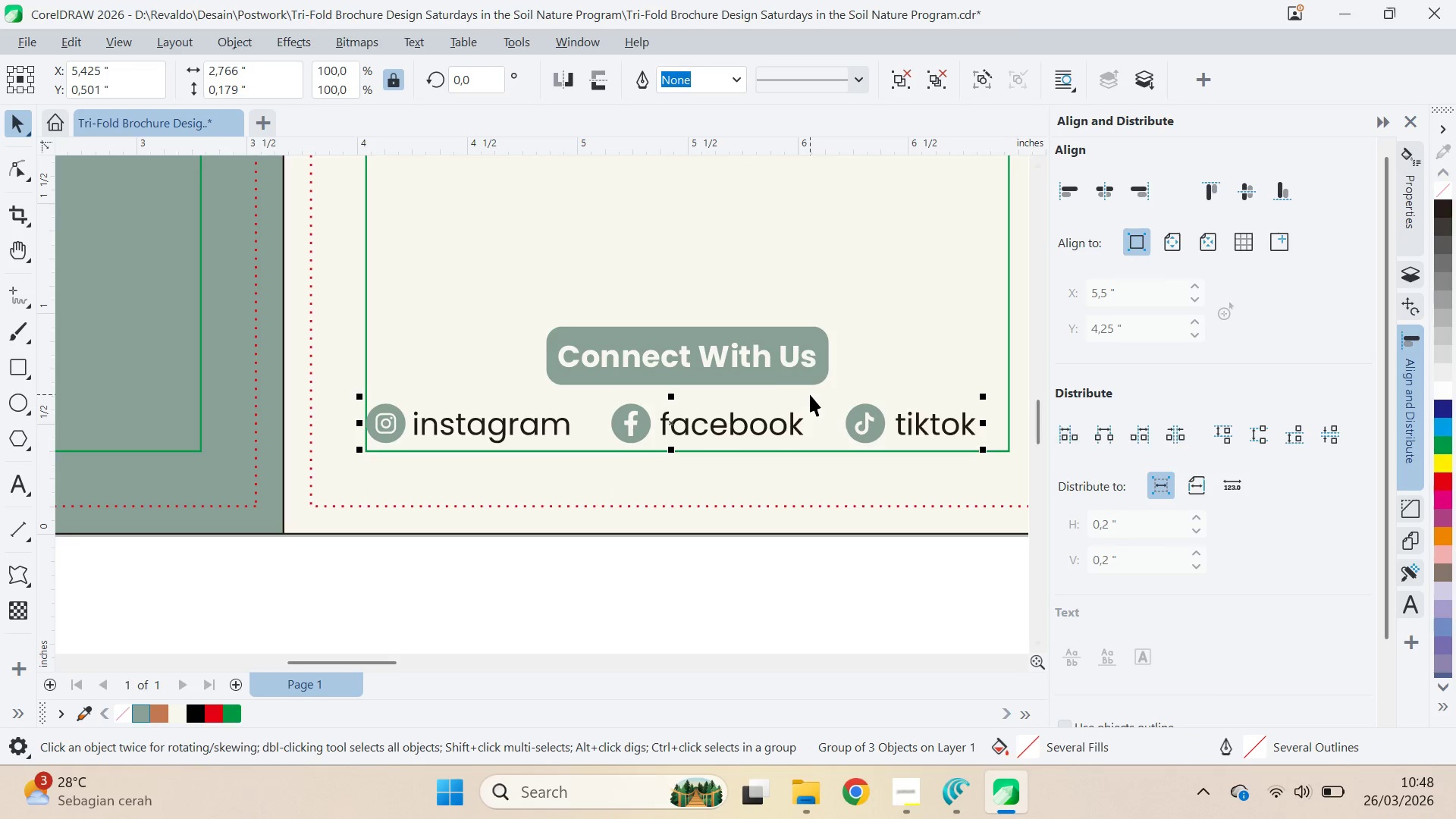 
hold_key(key=ShiftLeft, duration=0.44)
 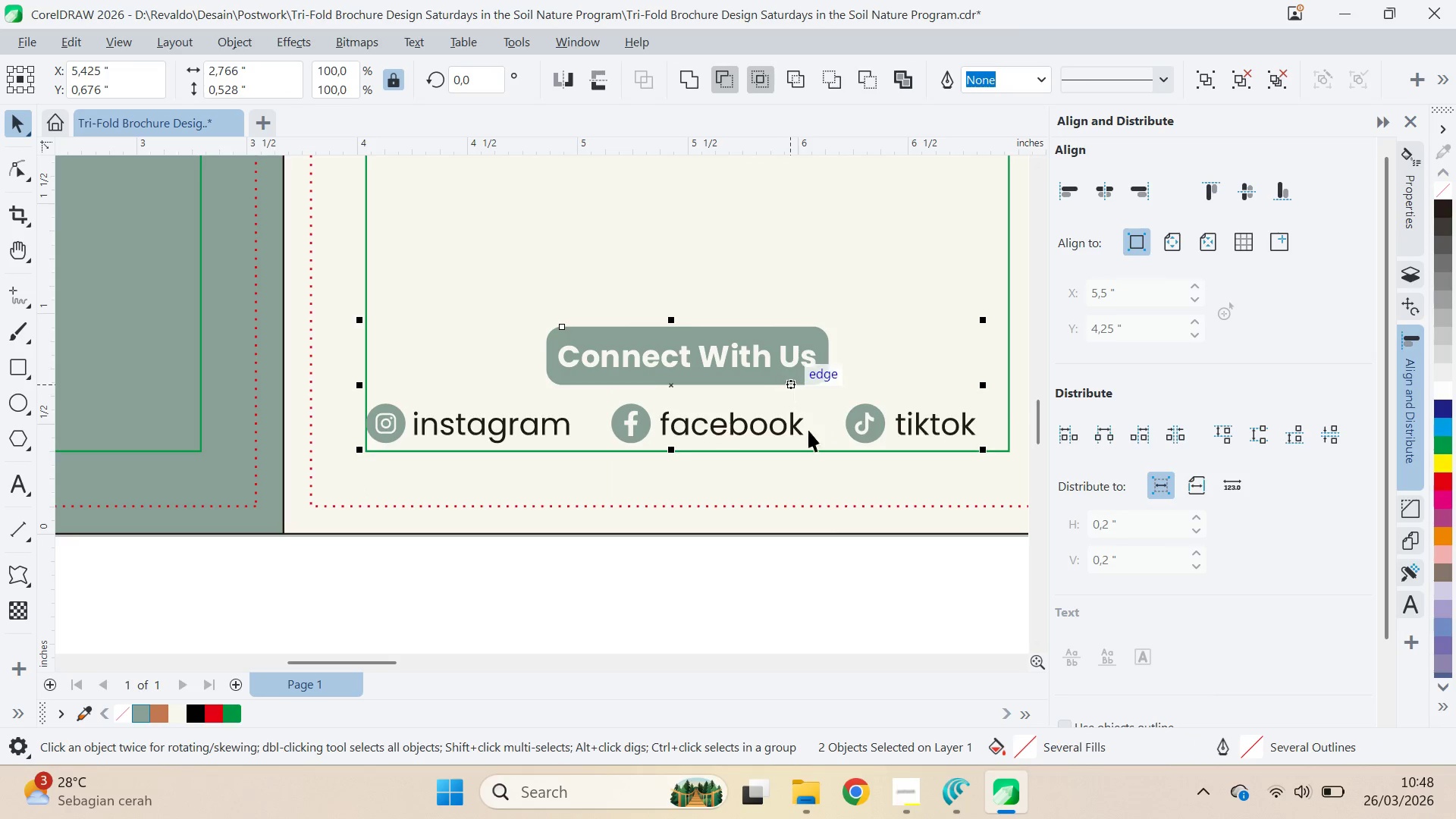 
key(C)
 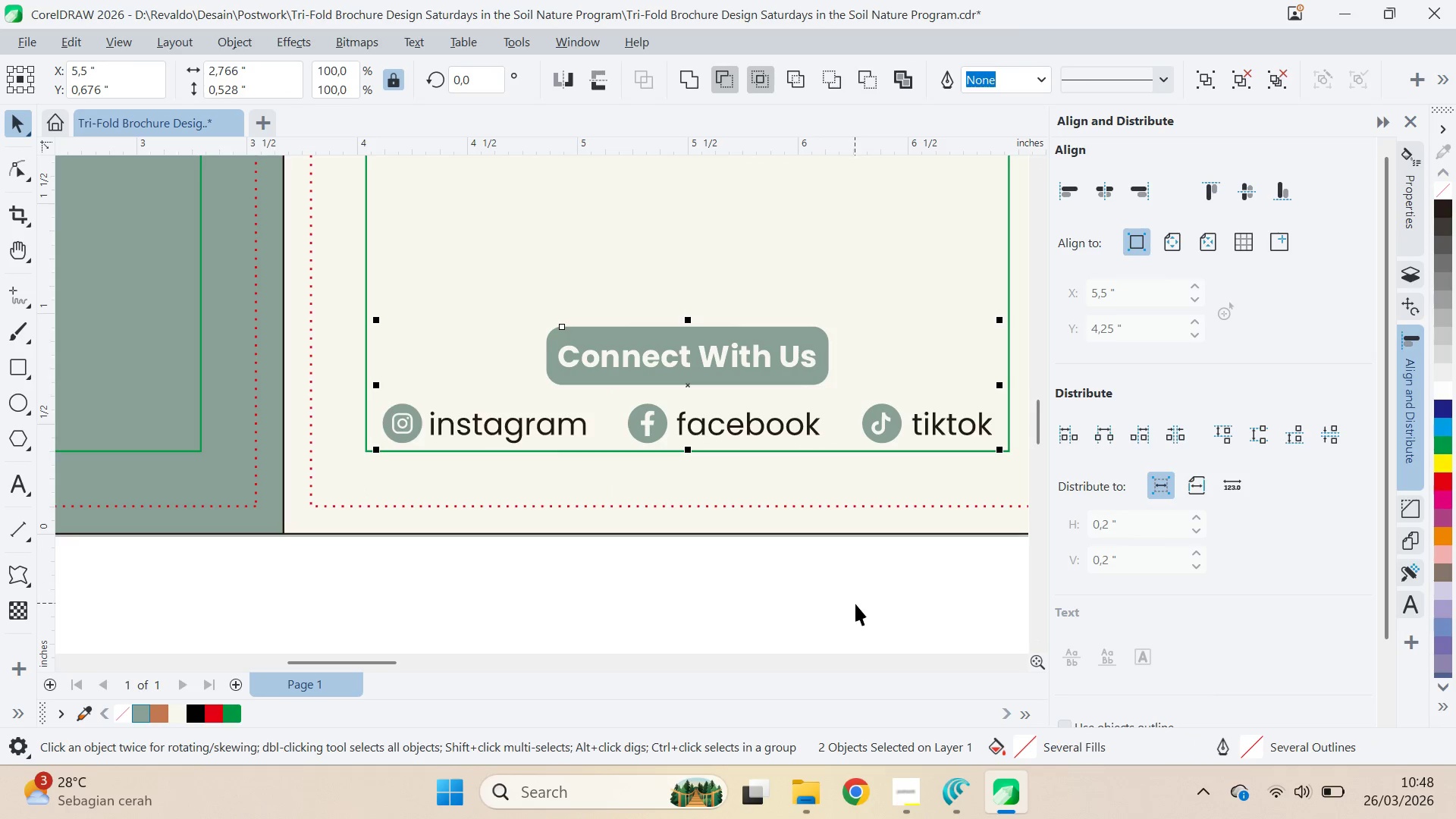 
key(Control+G)
 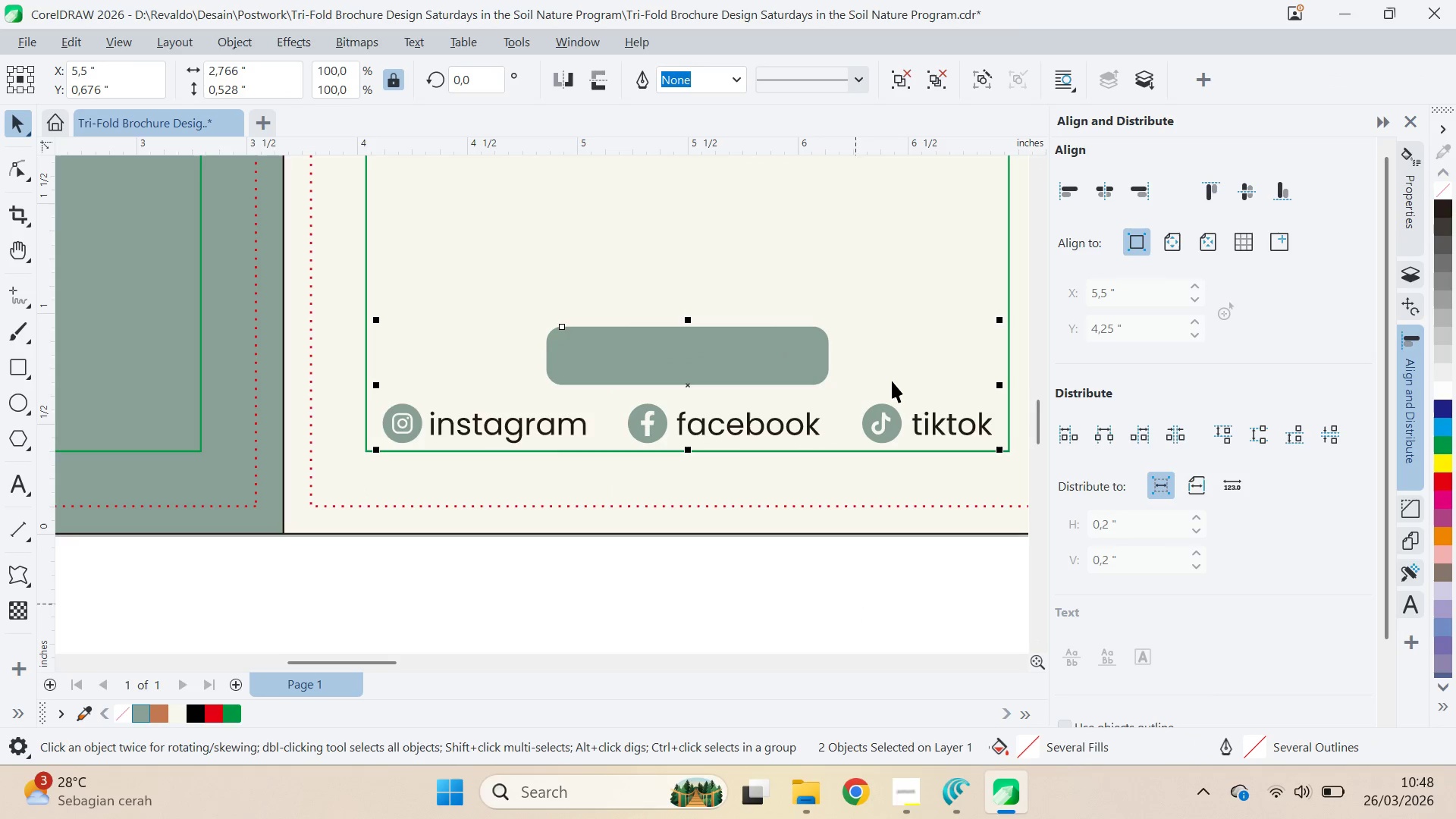 
hold_key(key=ShiftLeft, duration=0.36)
left_click([893, 379])
 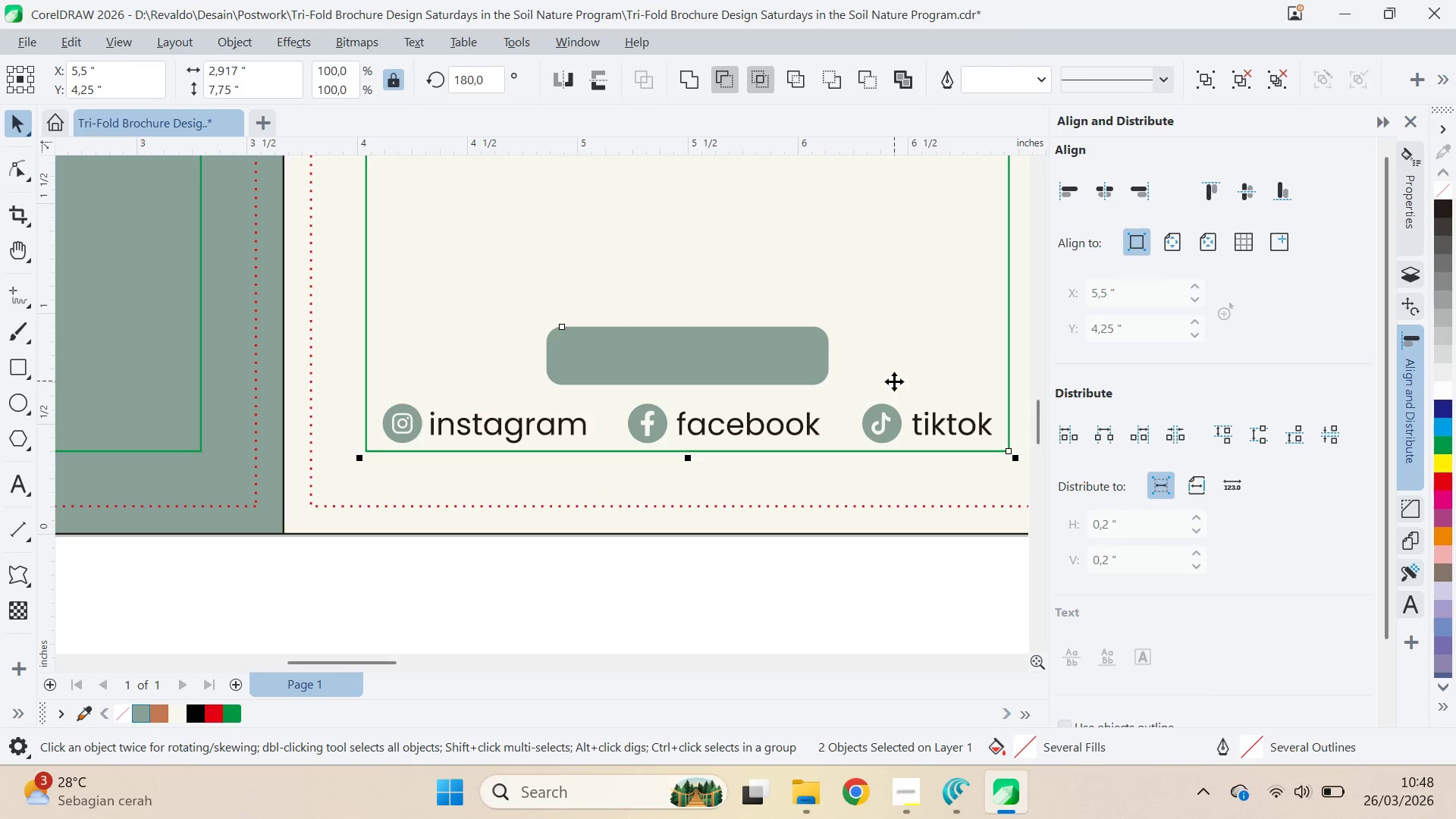 
key(C)
 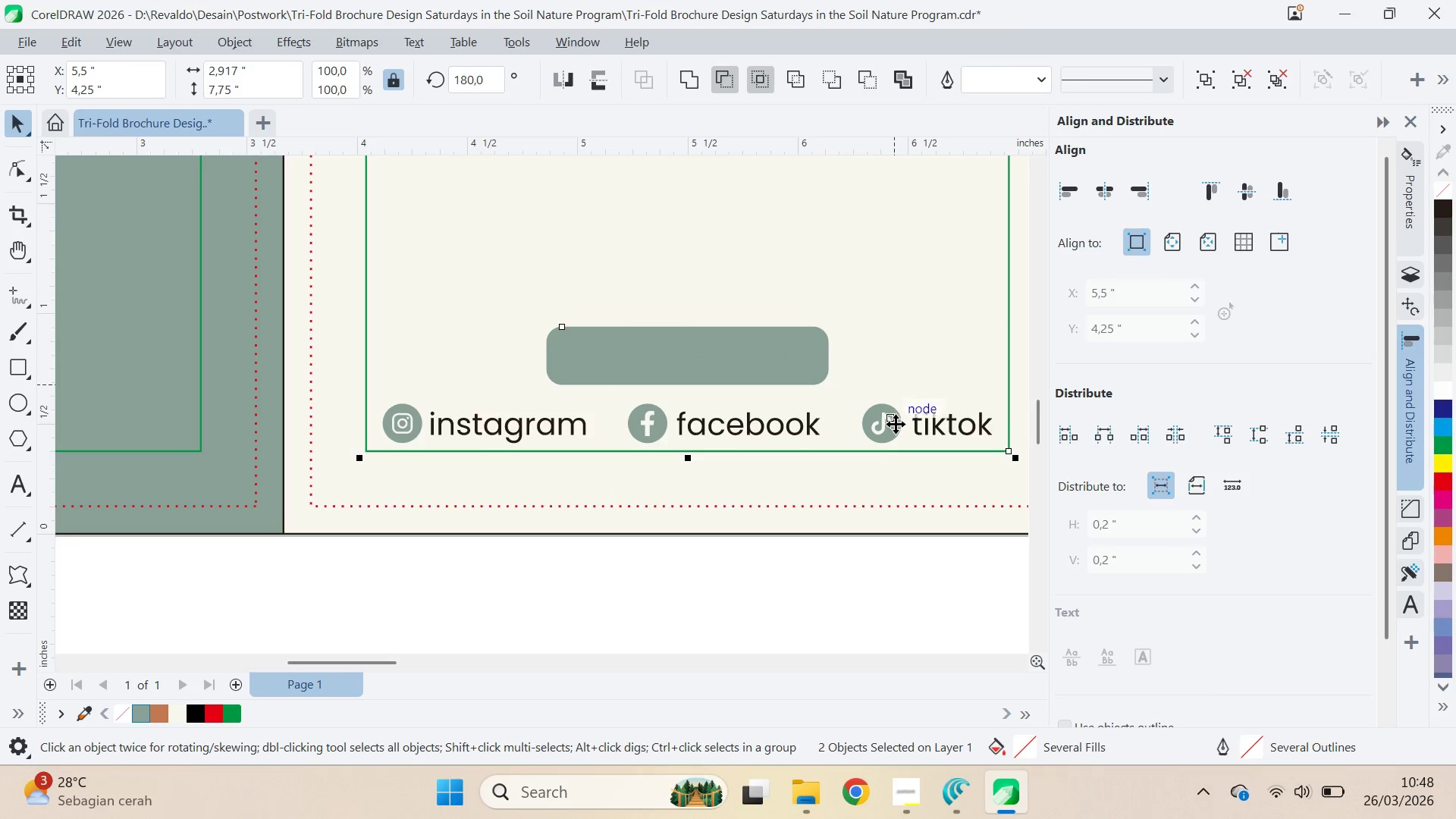 
key(Control+Z)
 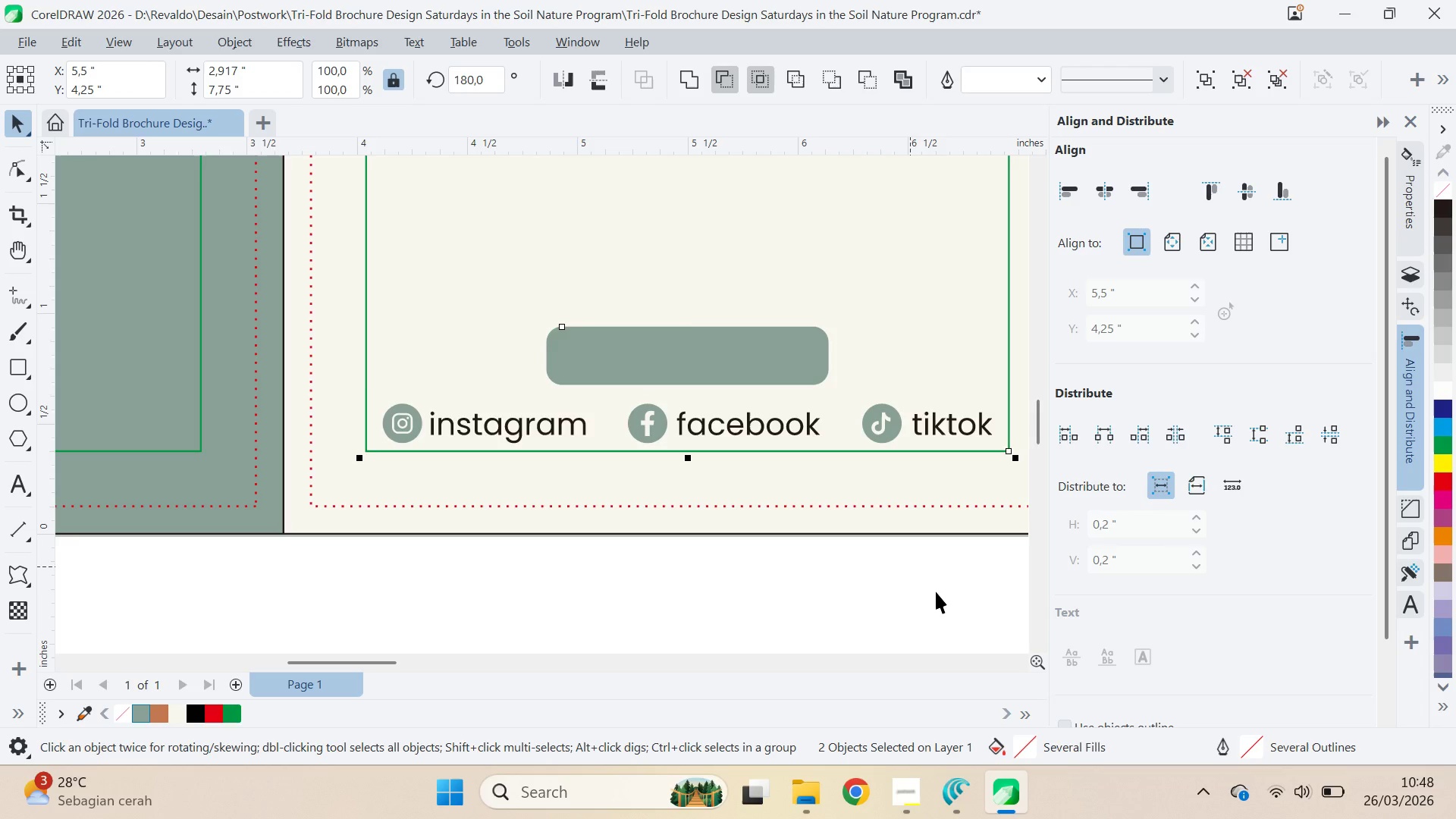 
key(Control+Z)
 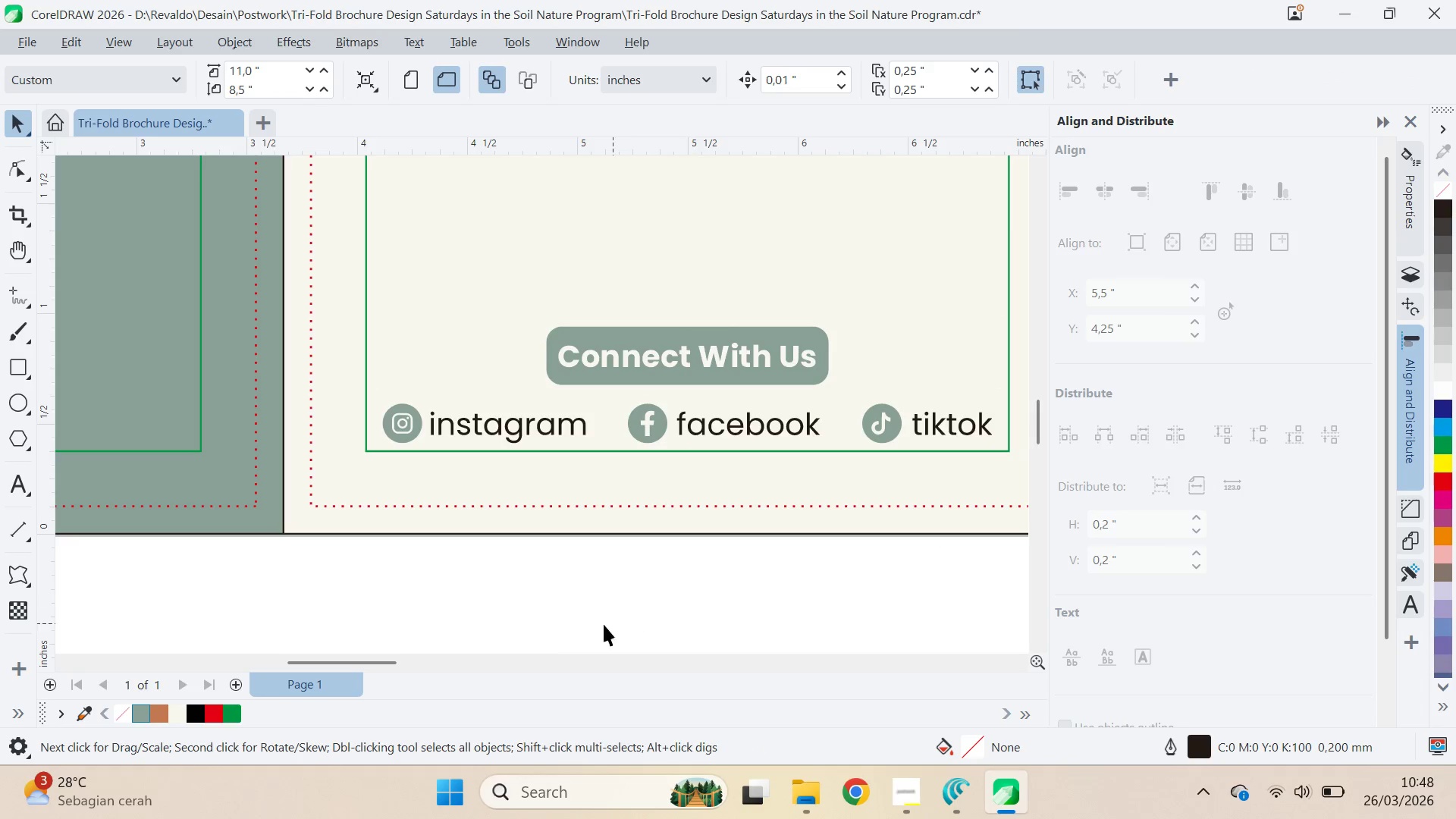 
left_click_drag(start_coordinate=[490, 634], to_coordinate=[500, 629])
 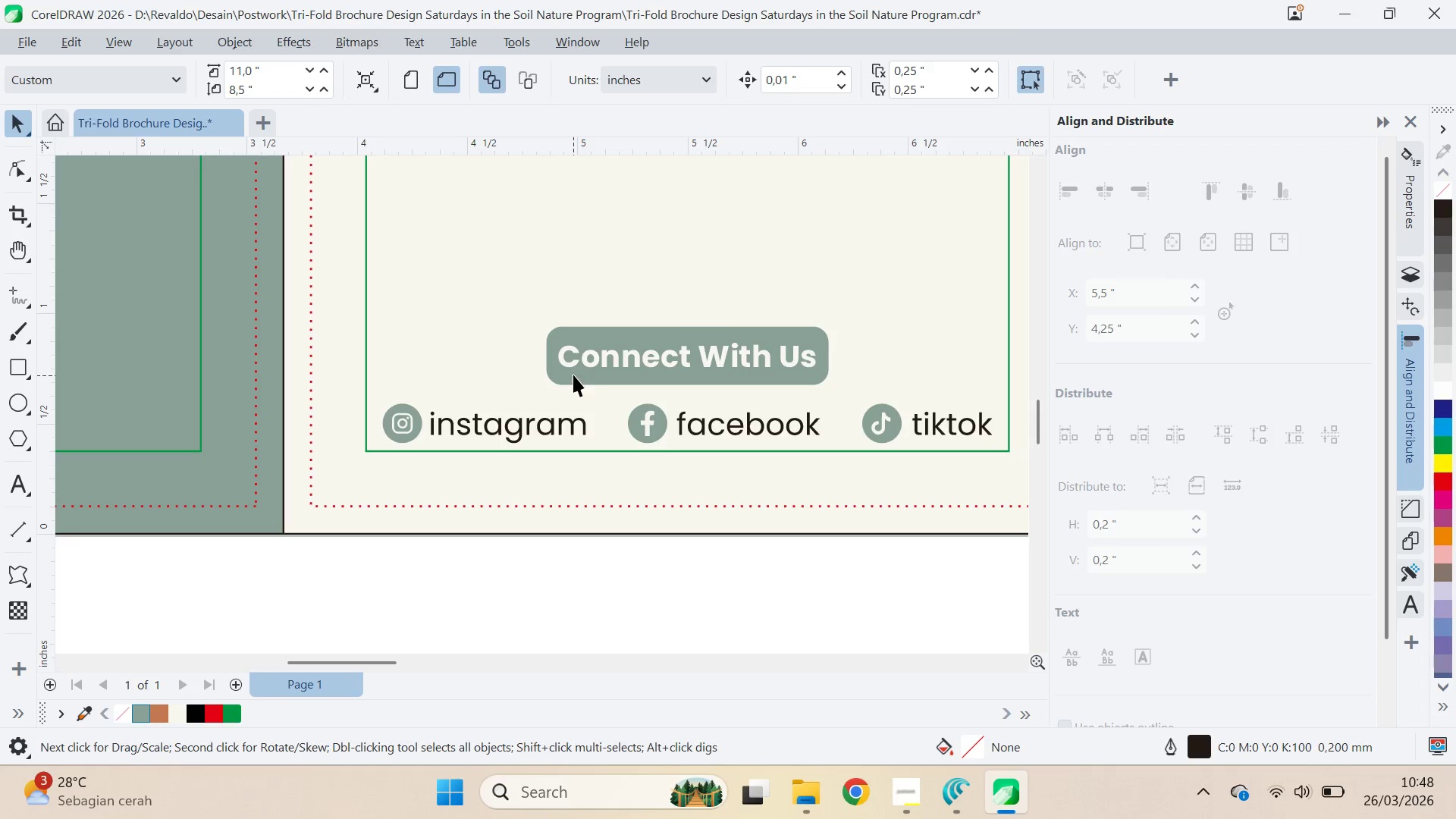 
left_click([575, 362])
 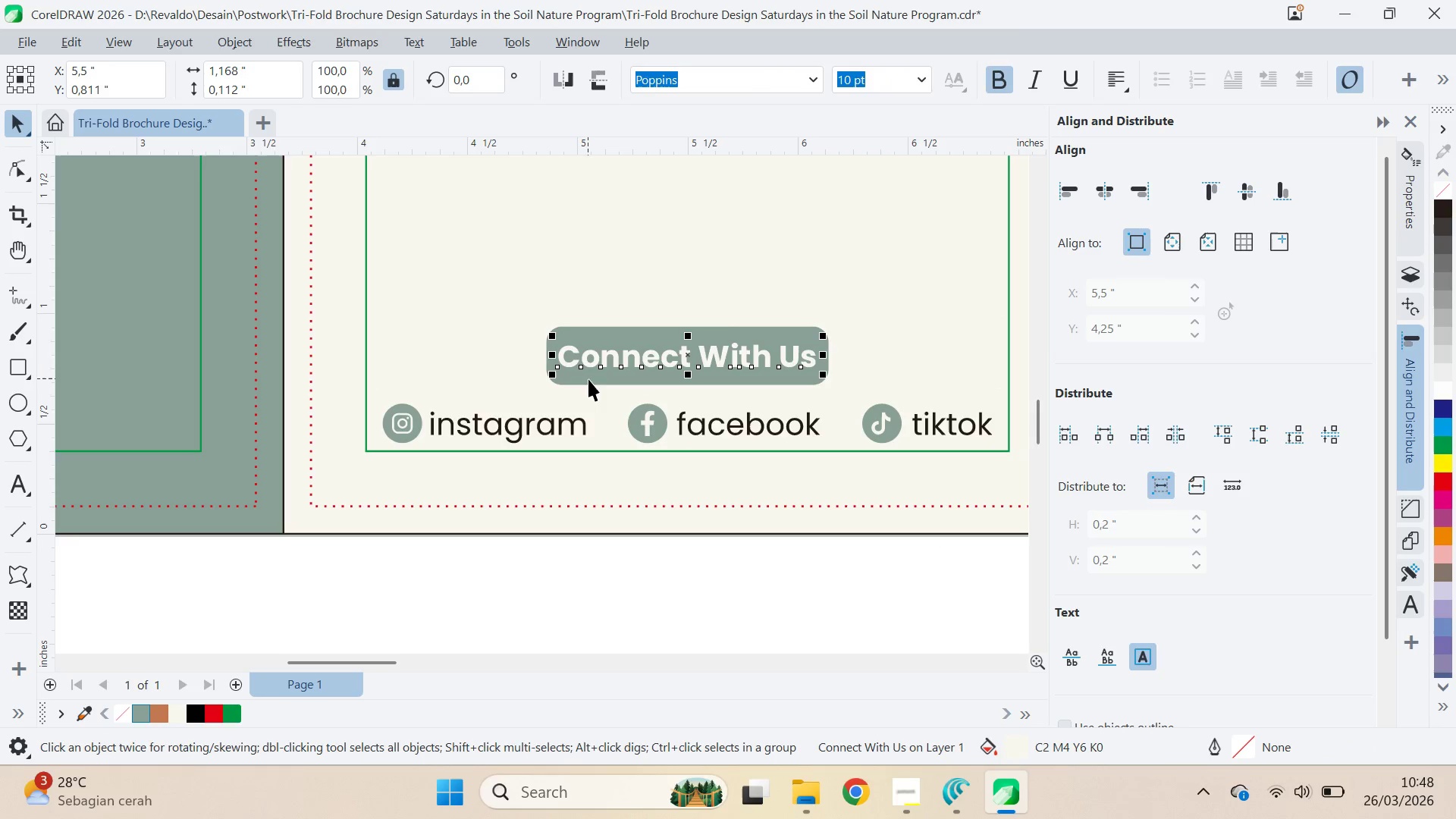 
hold_key(key=ShiftLeft, duration=0.39)